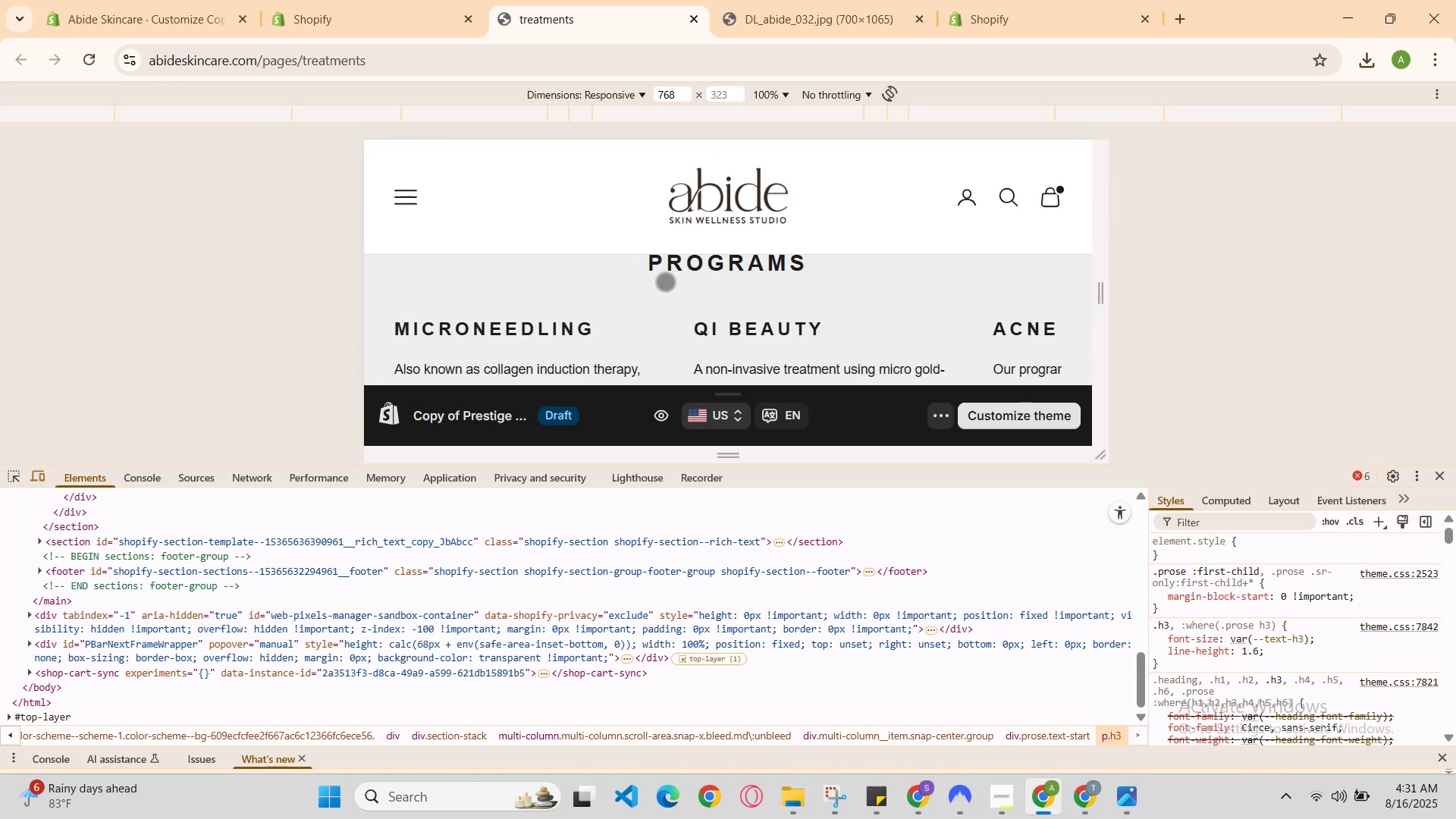 
left_click([406, 0])
 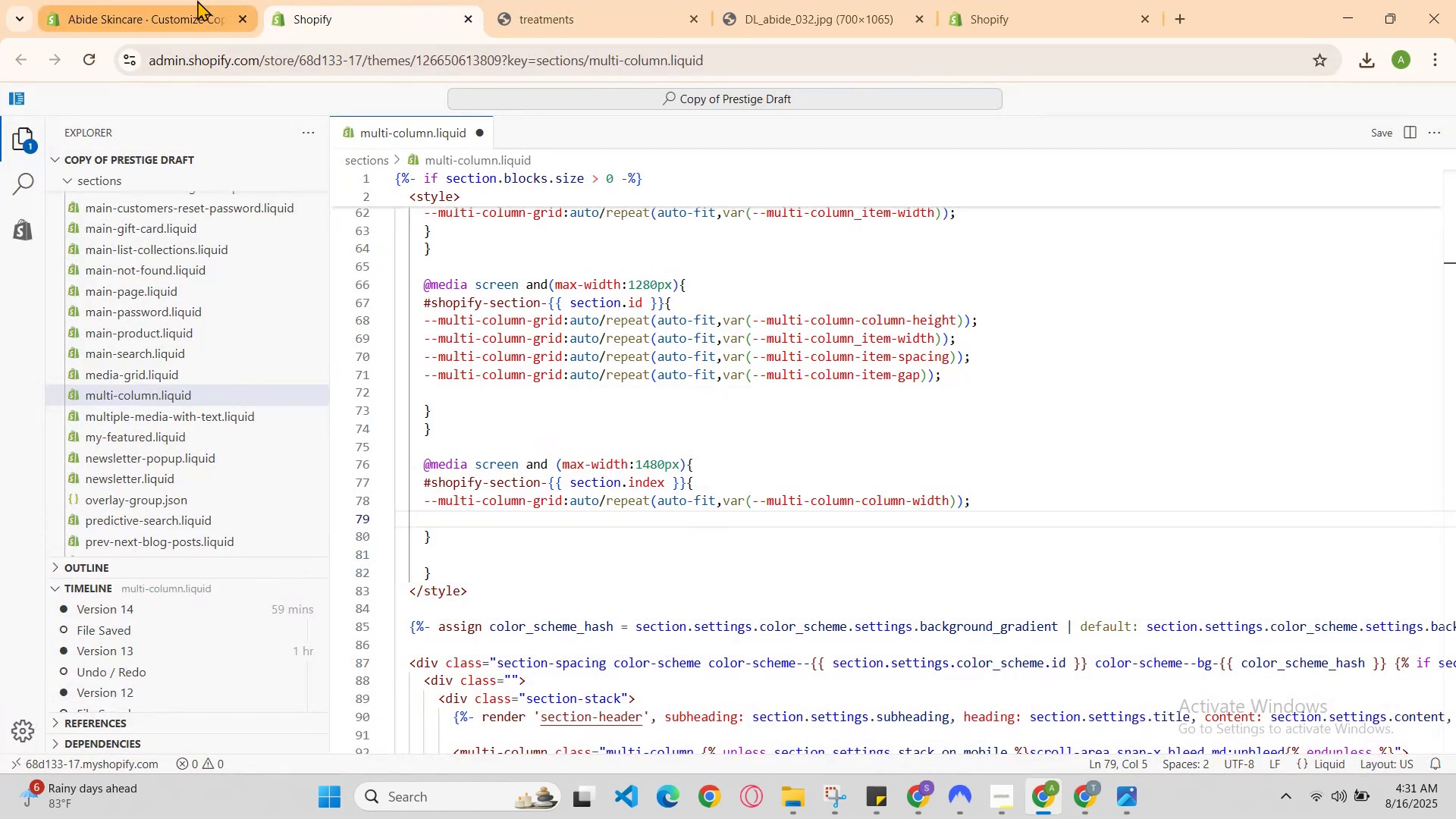 
left_click([304, 0])
 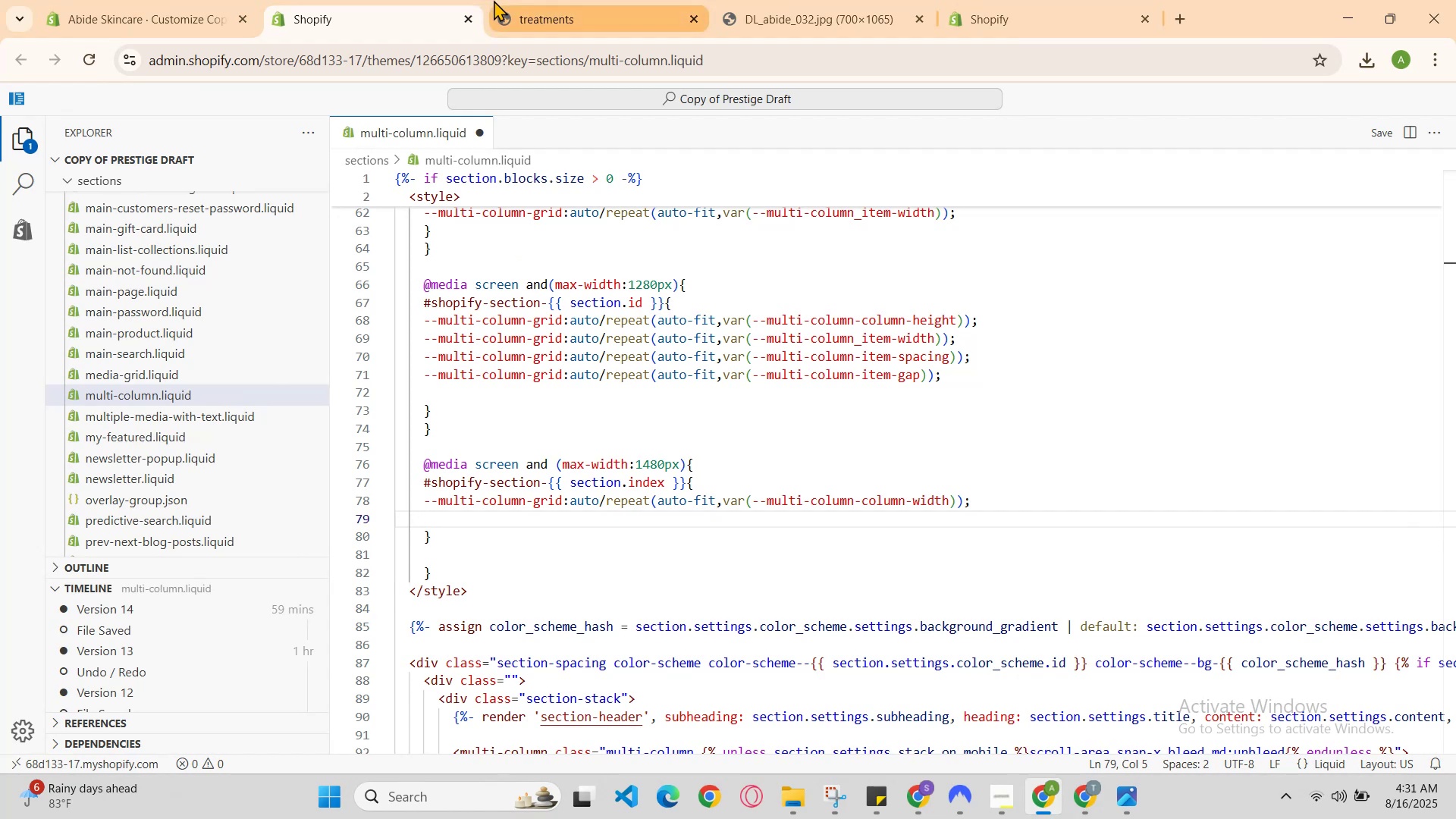 
left_click([504, 0])
 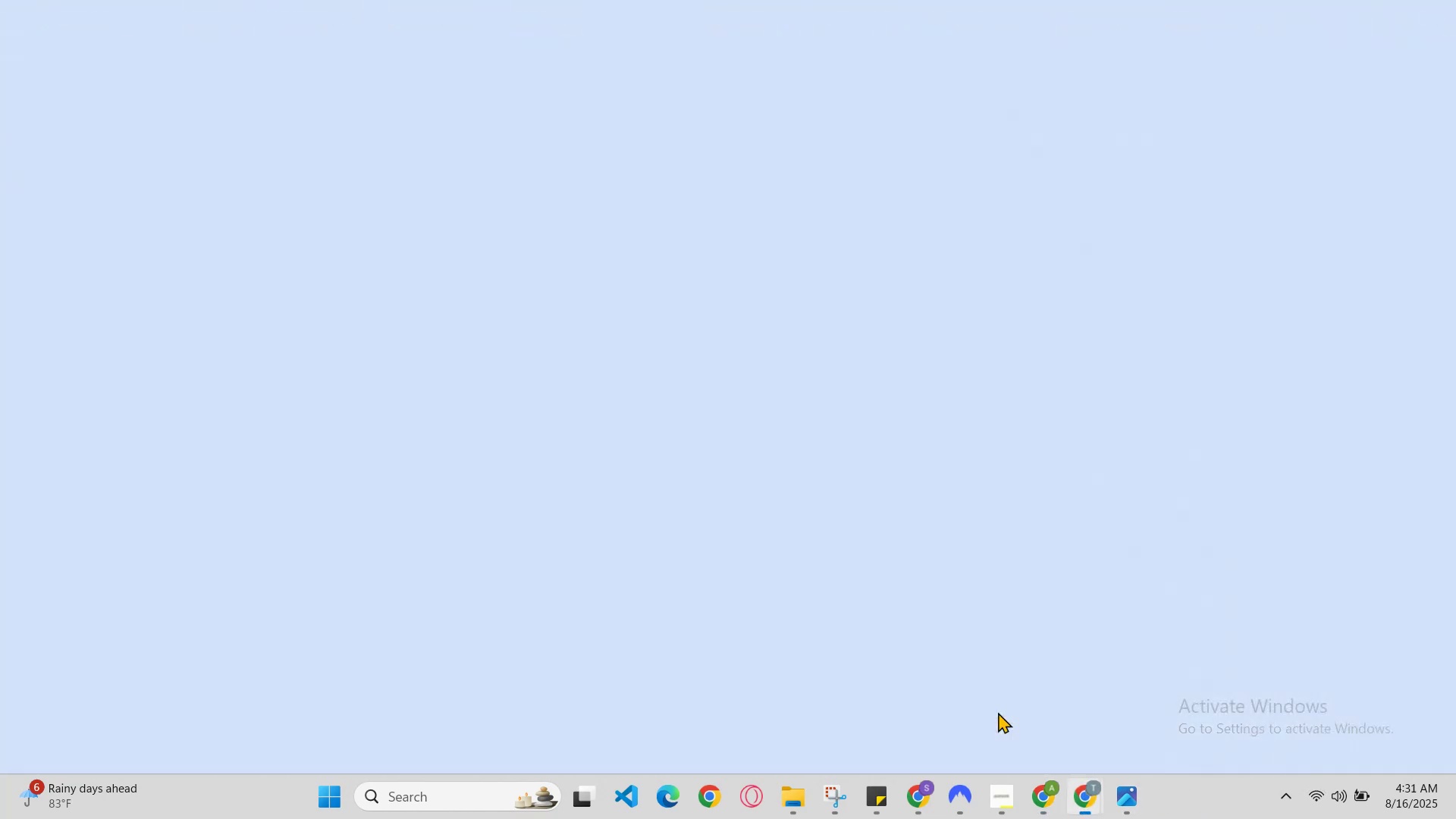 
left_click([289, 0])
 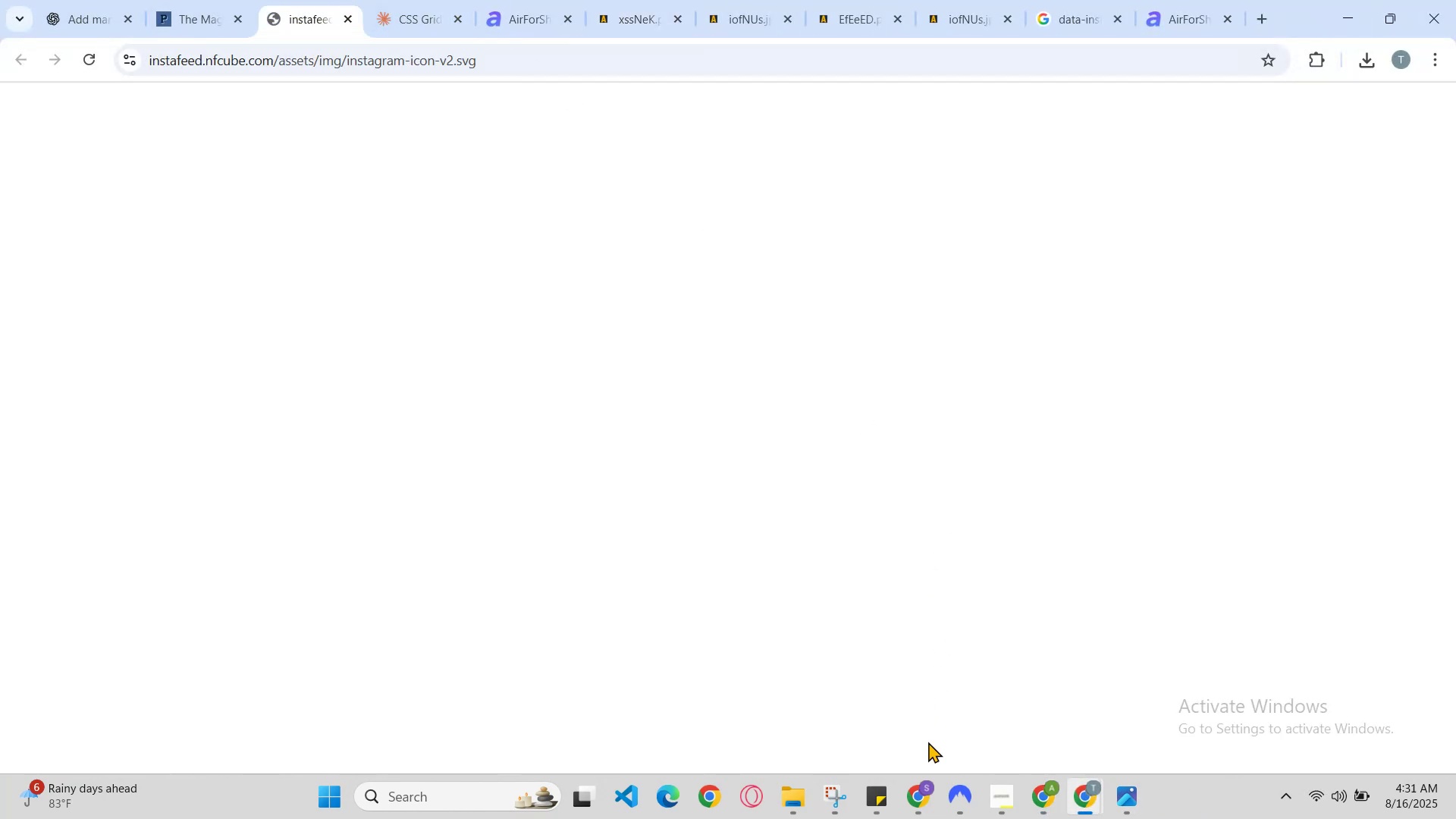 
left_click([920, 793])
 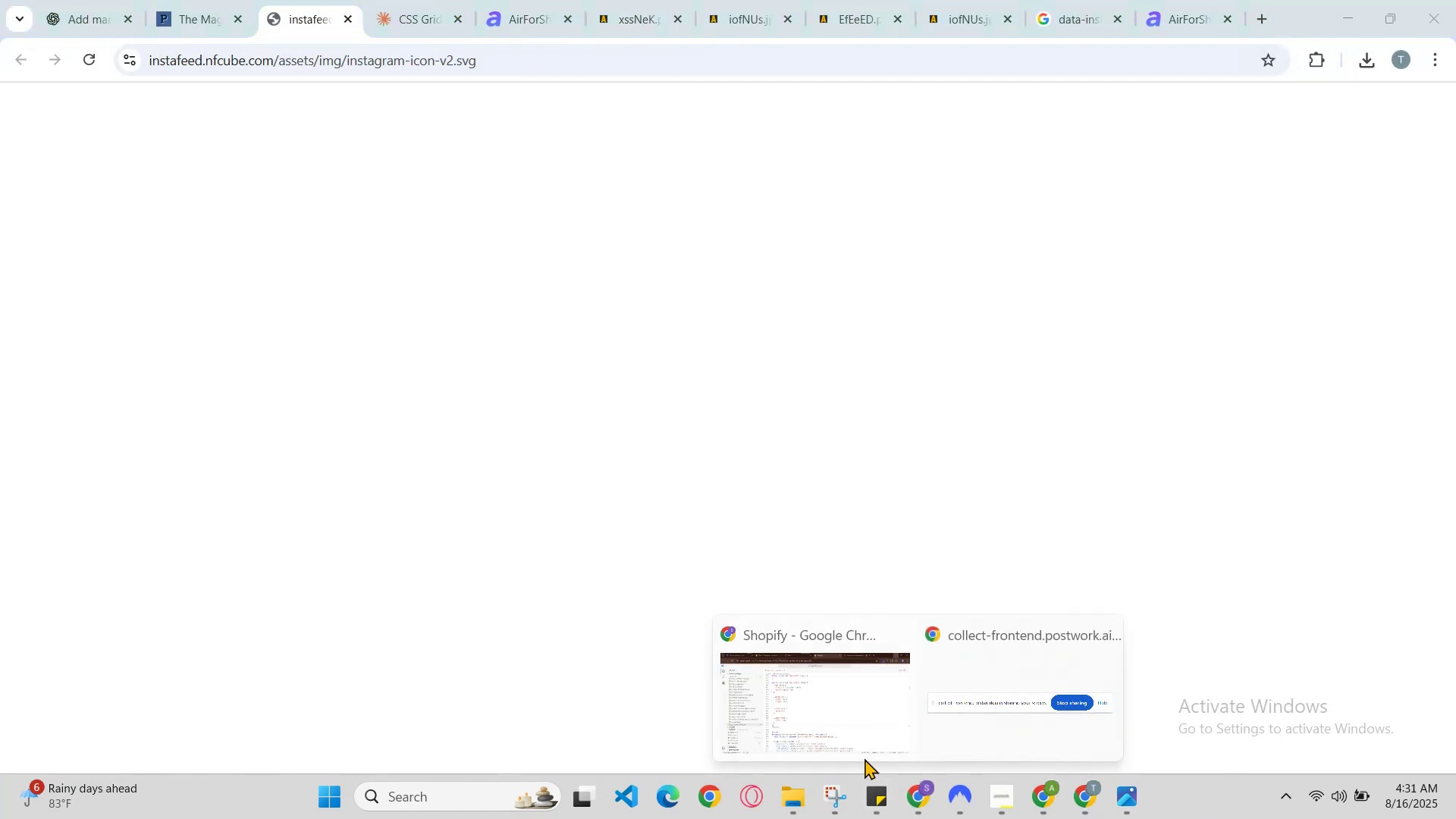 
left_click([863, 742])
 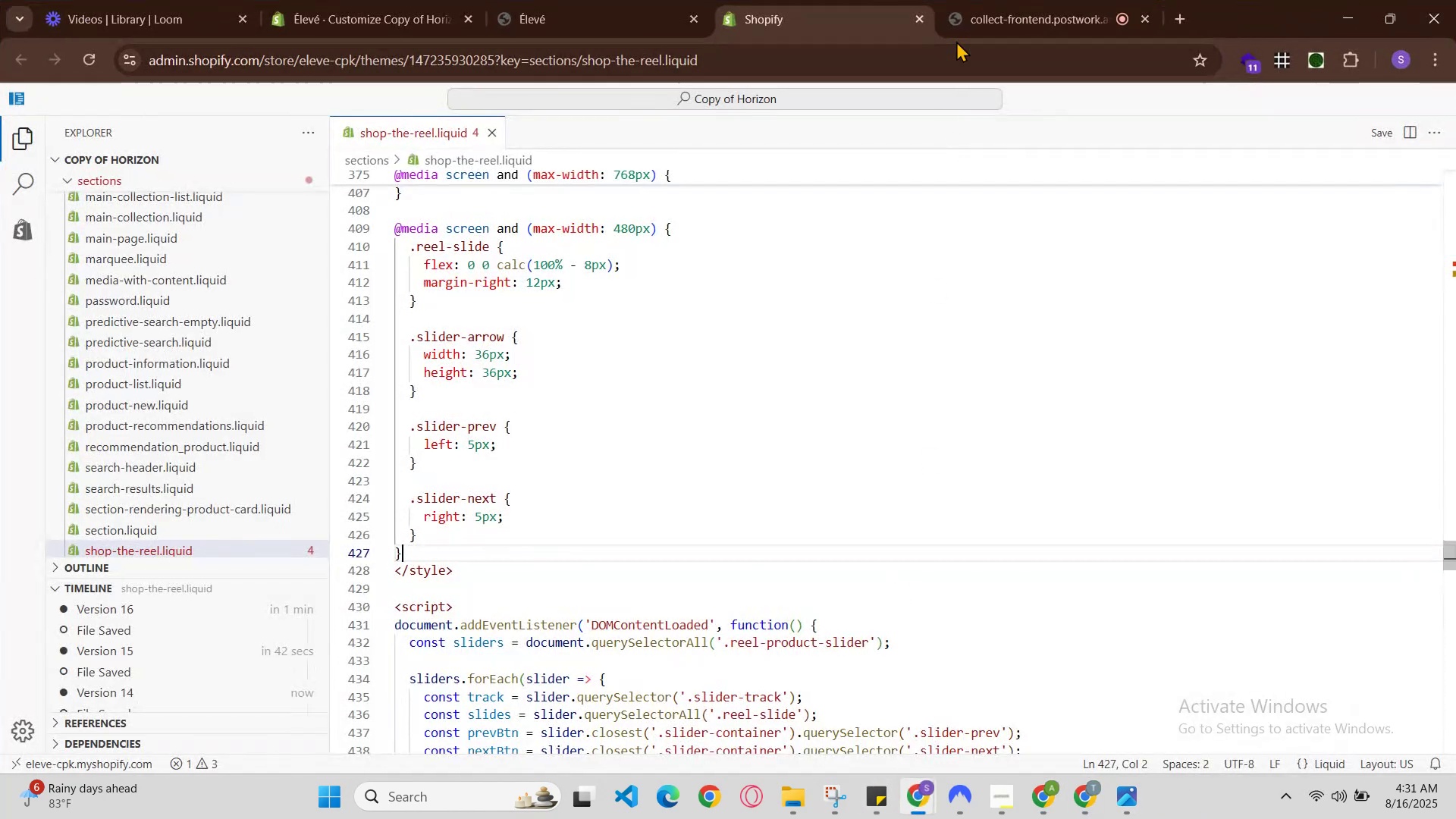 
left_click([990, 0])
 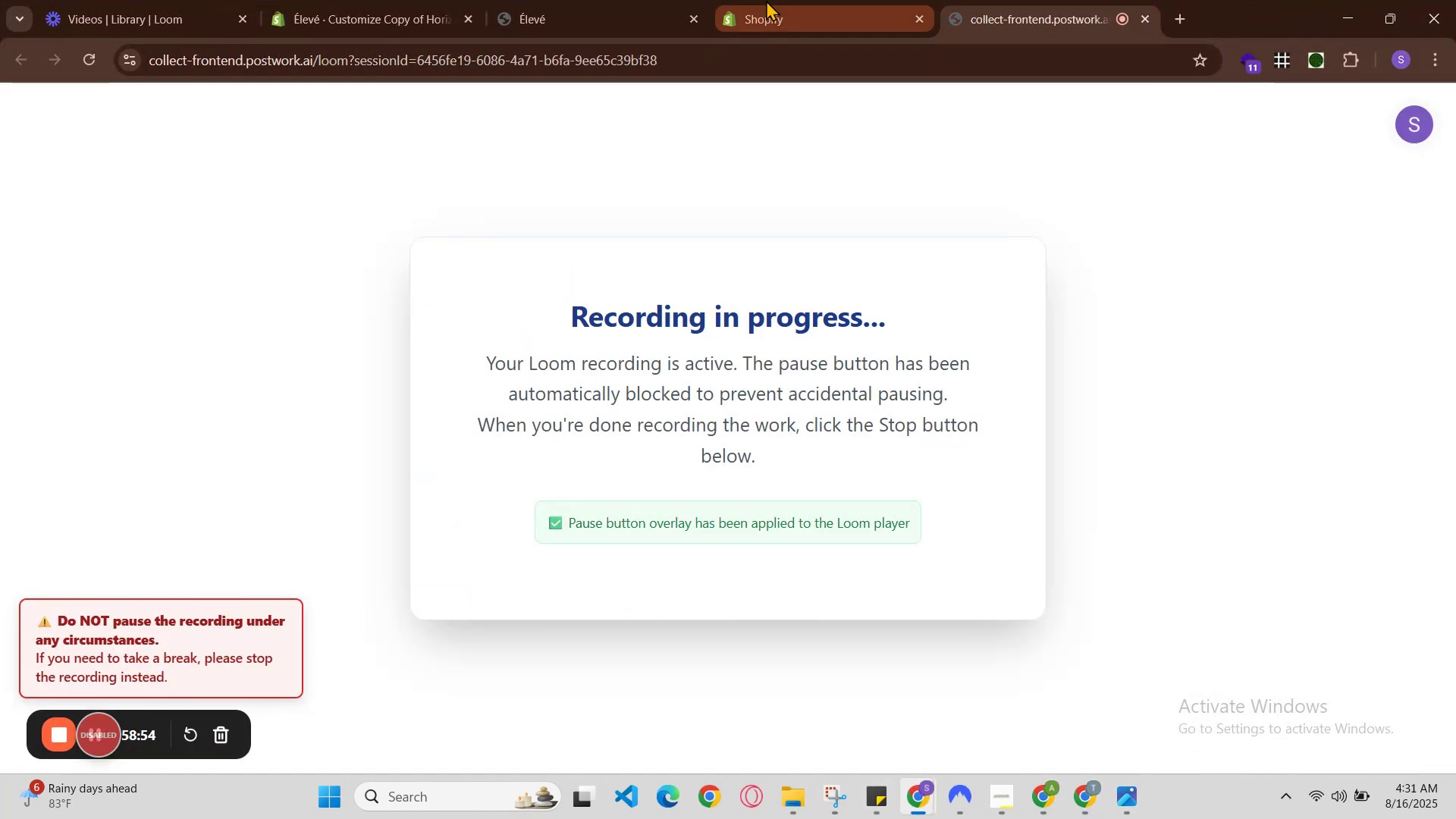 
left_click([766, 0])
 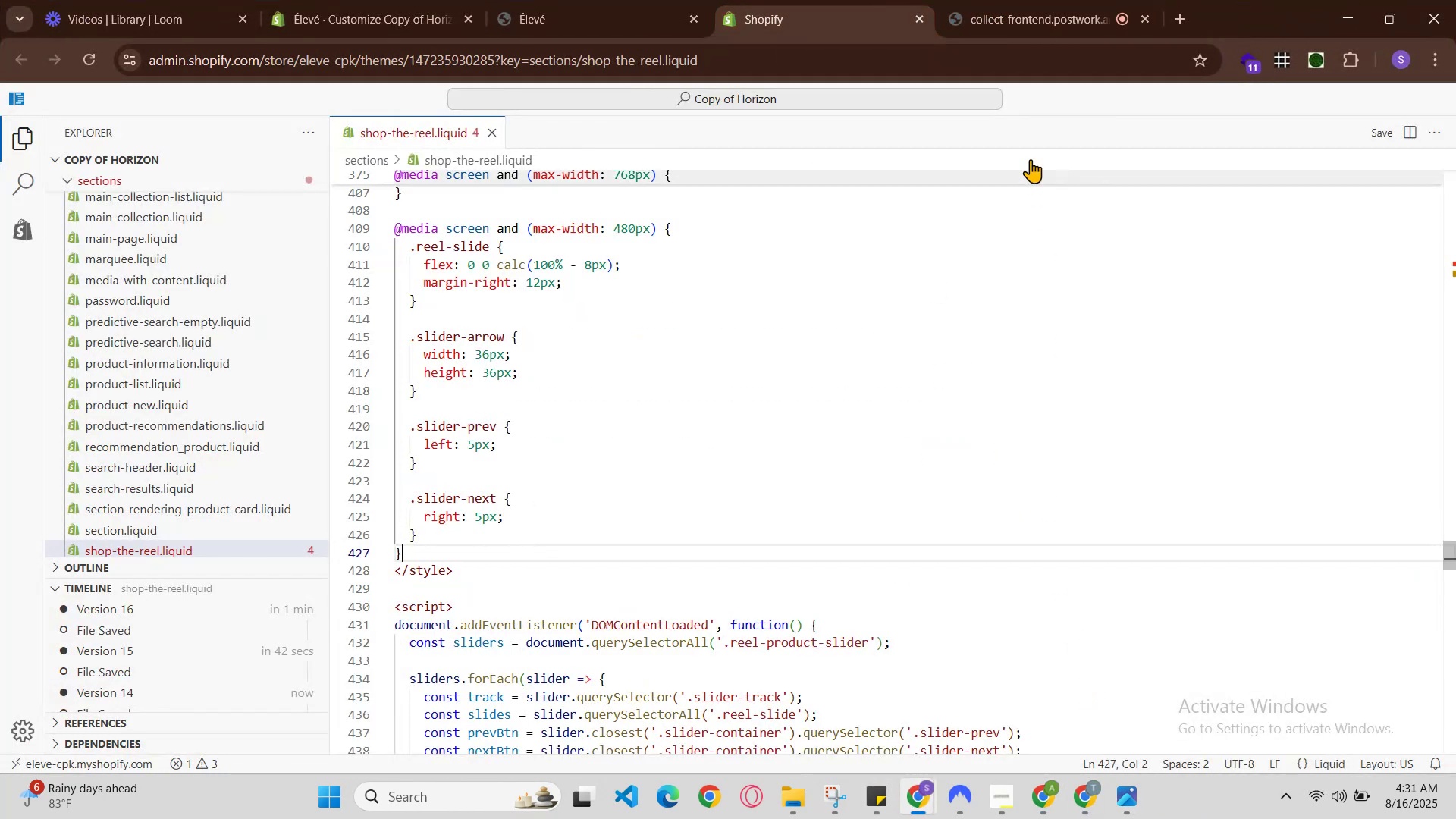 
left_click([990, 20])
 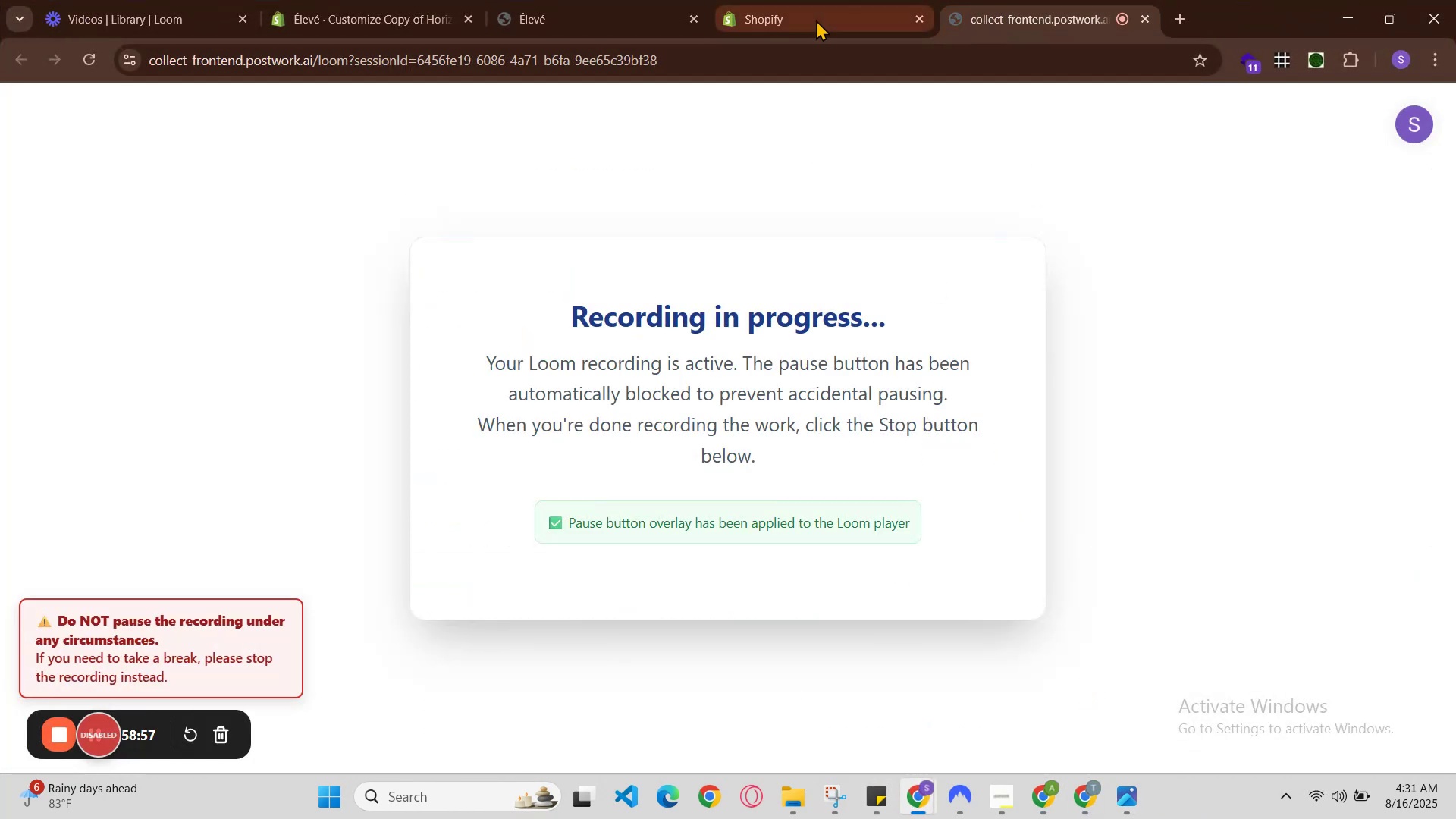 
left_click([806, 20])
 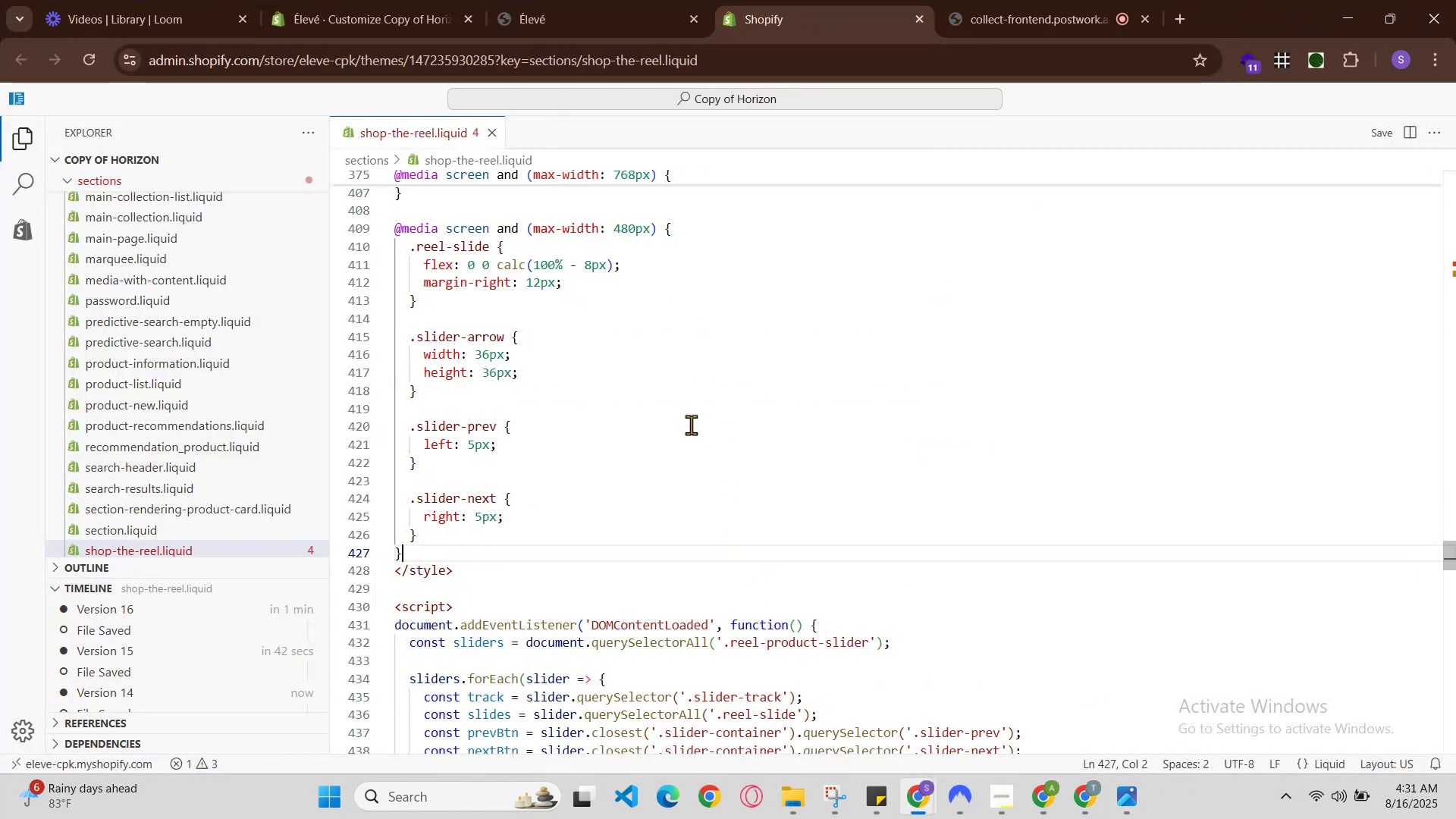 
left_click([403, 0])
 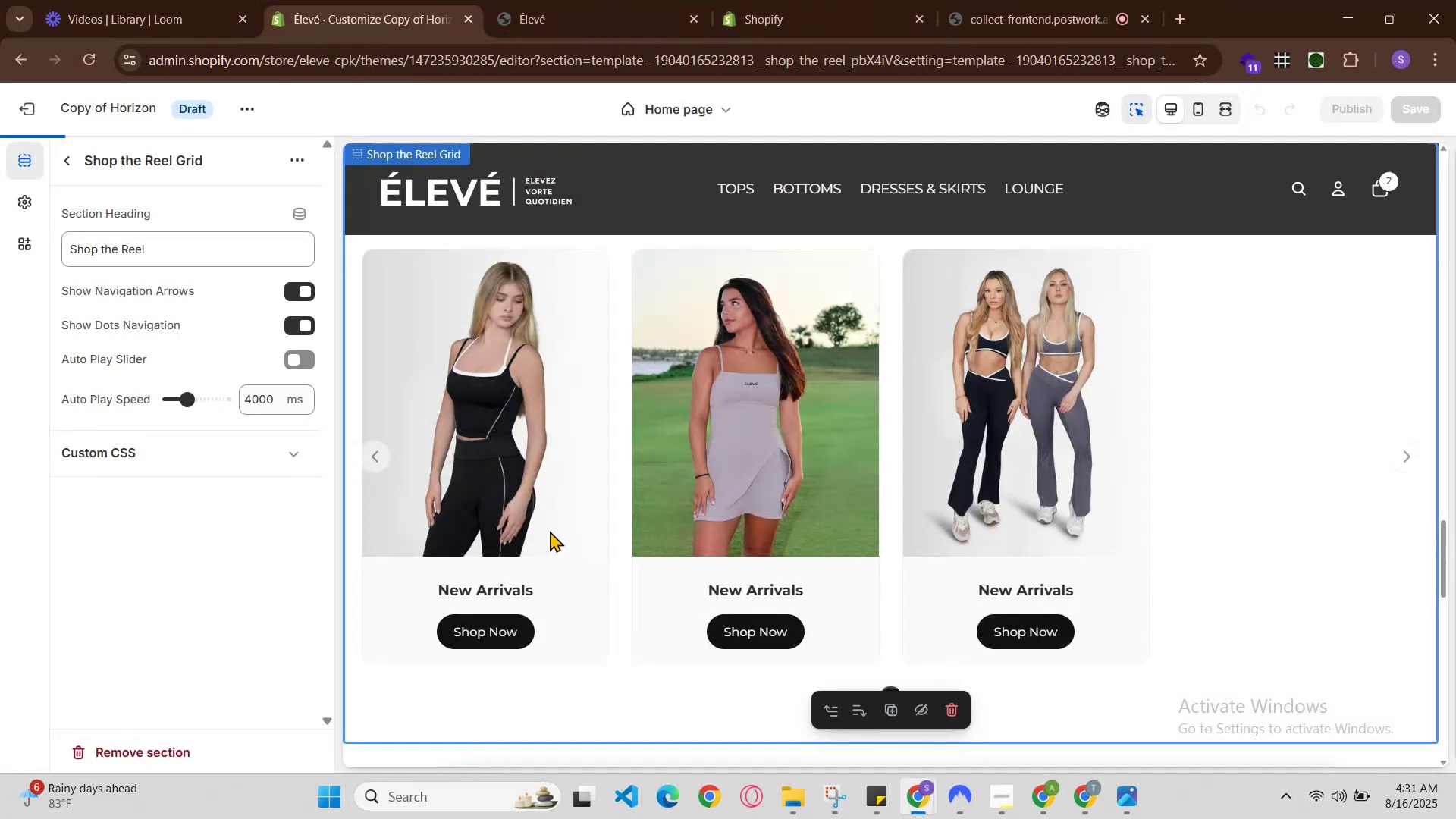 
scroll: coordinate [649, 592], scroll_direction: down, amount: 9.0
 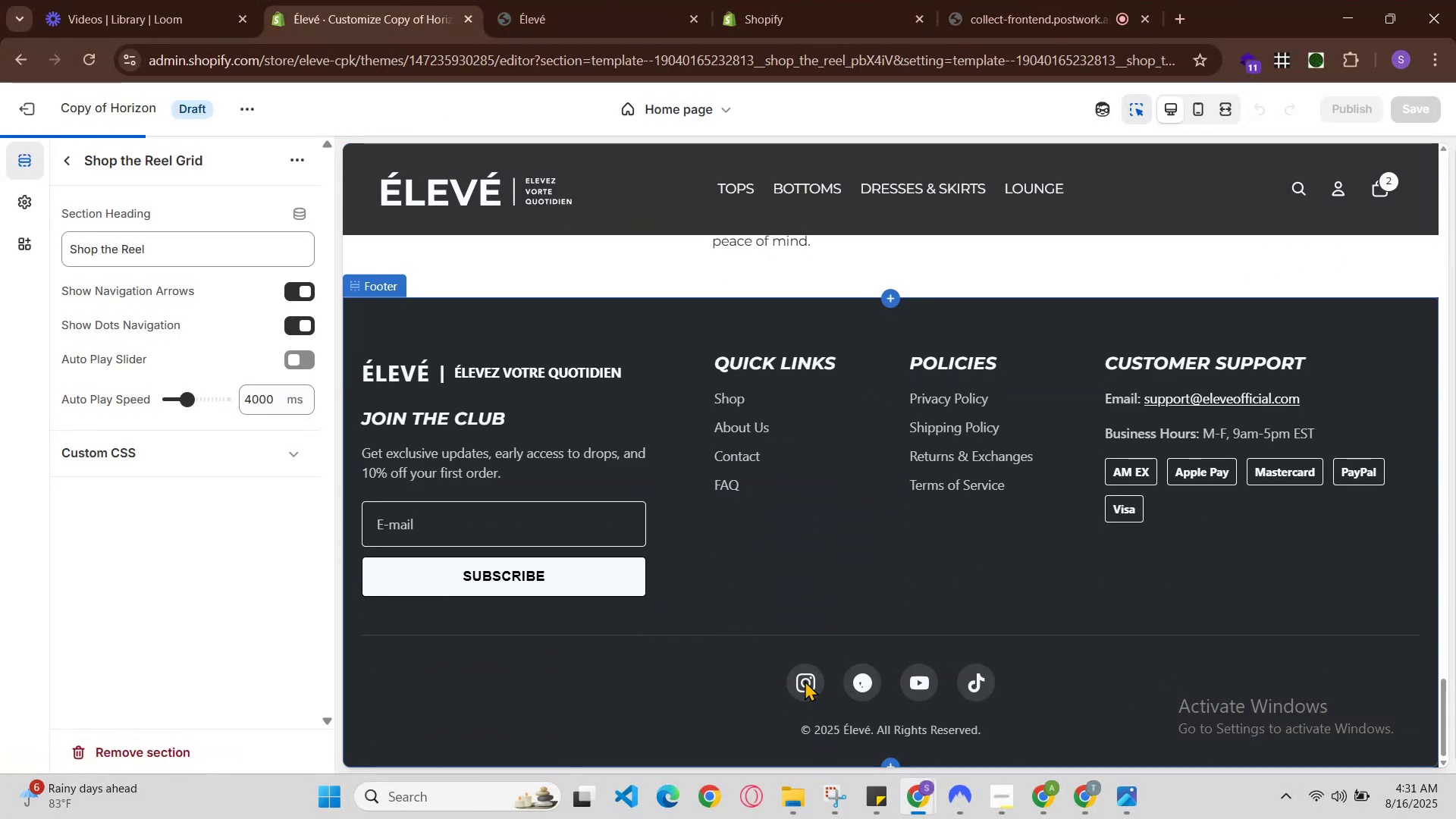 
left_click([805, 679])
 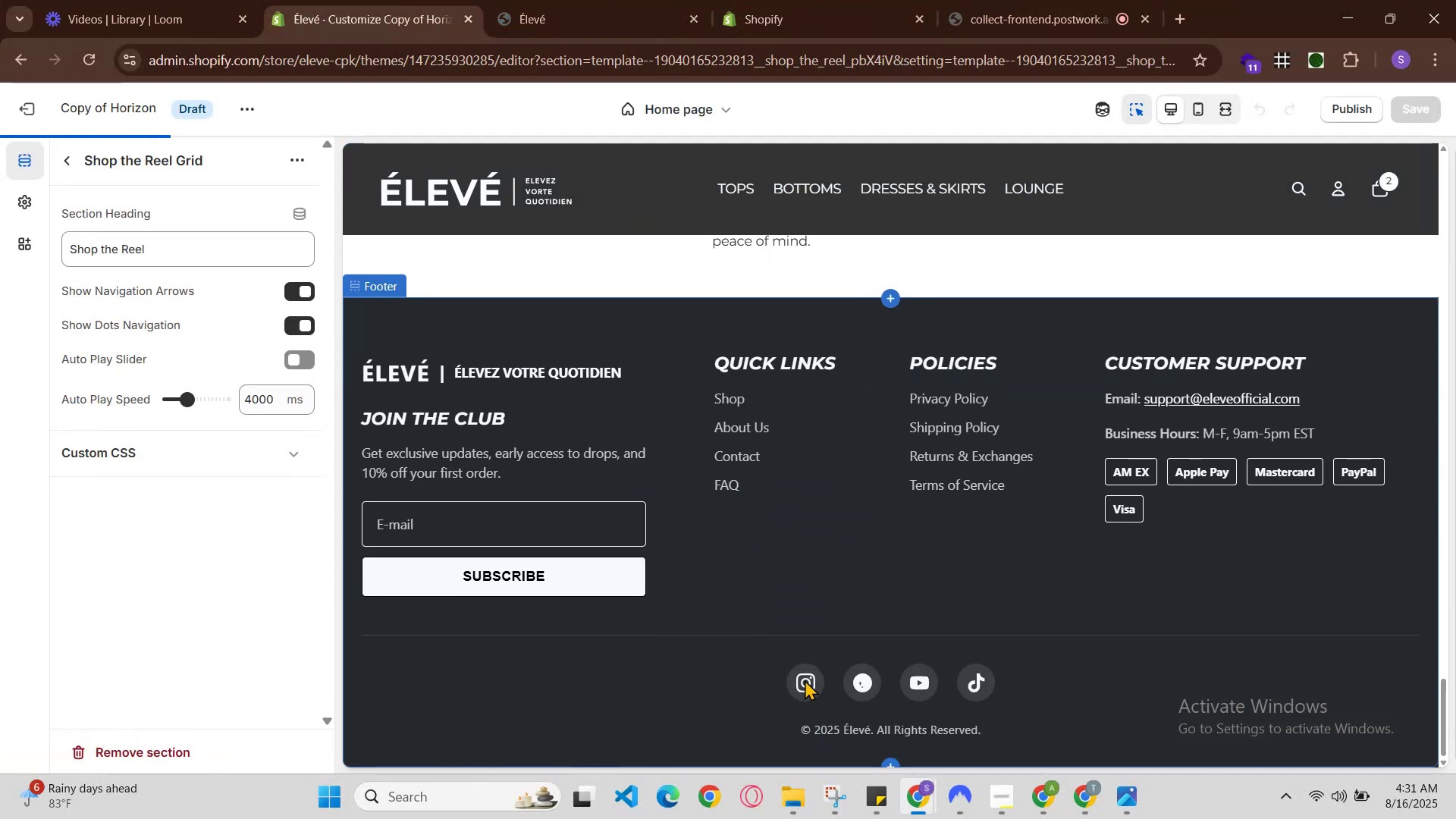 
left_click([805, 679])
 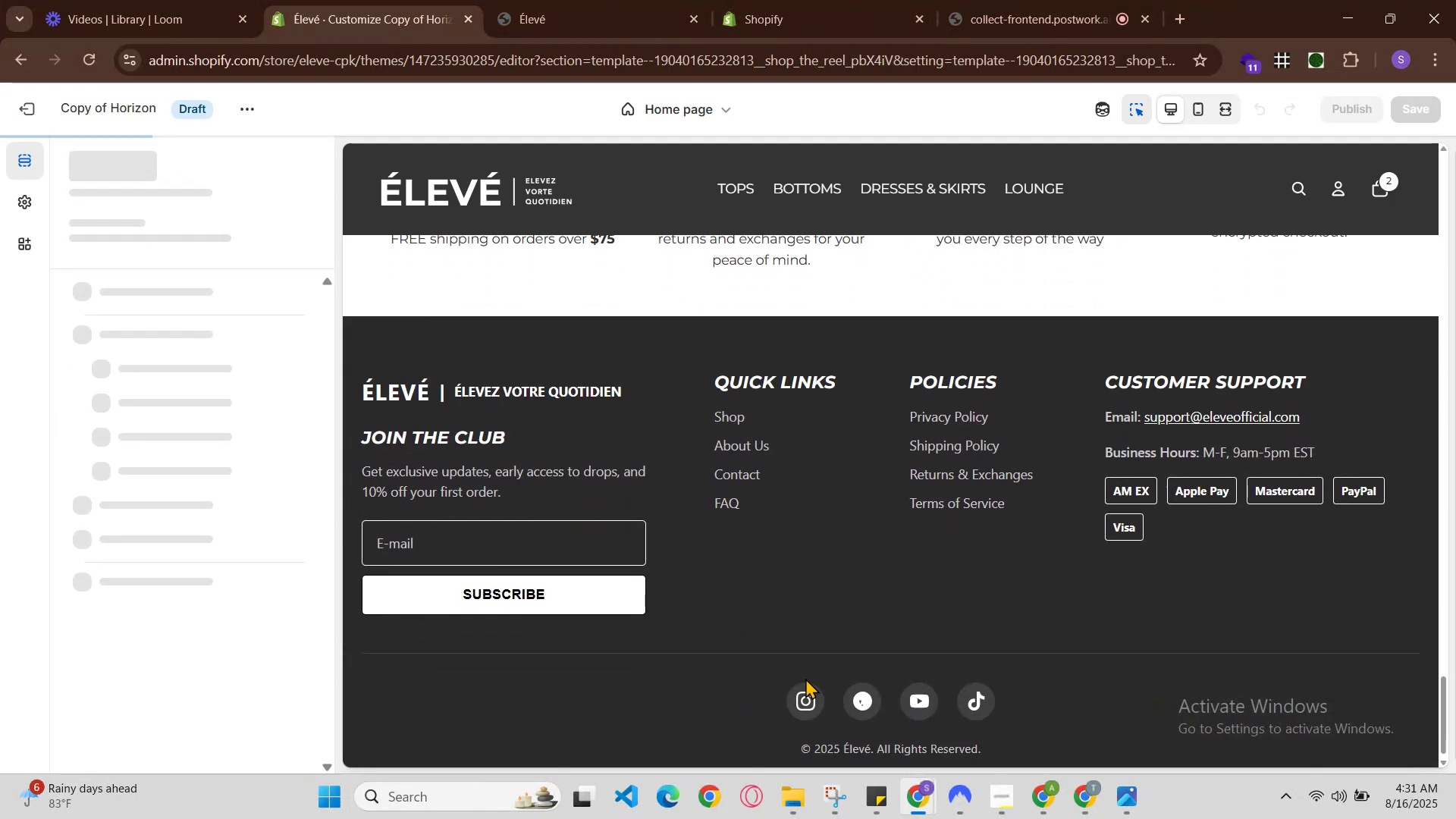 
left_click([809, 673])
 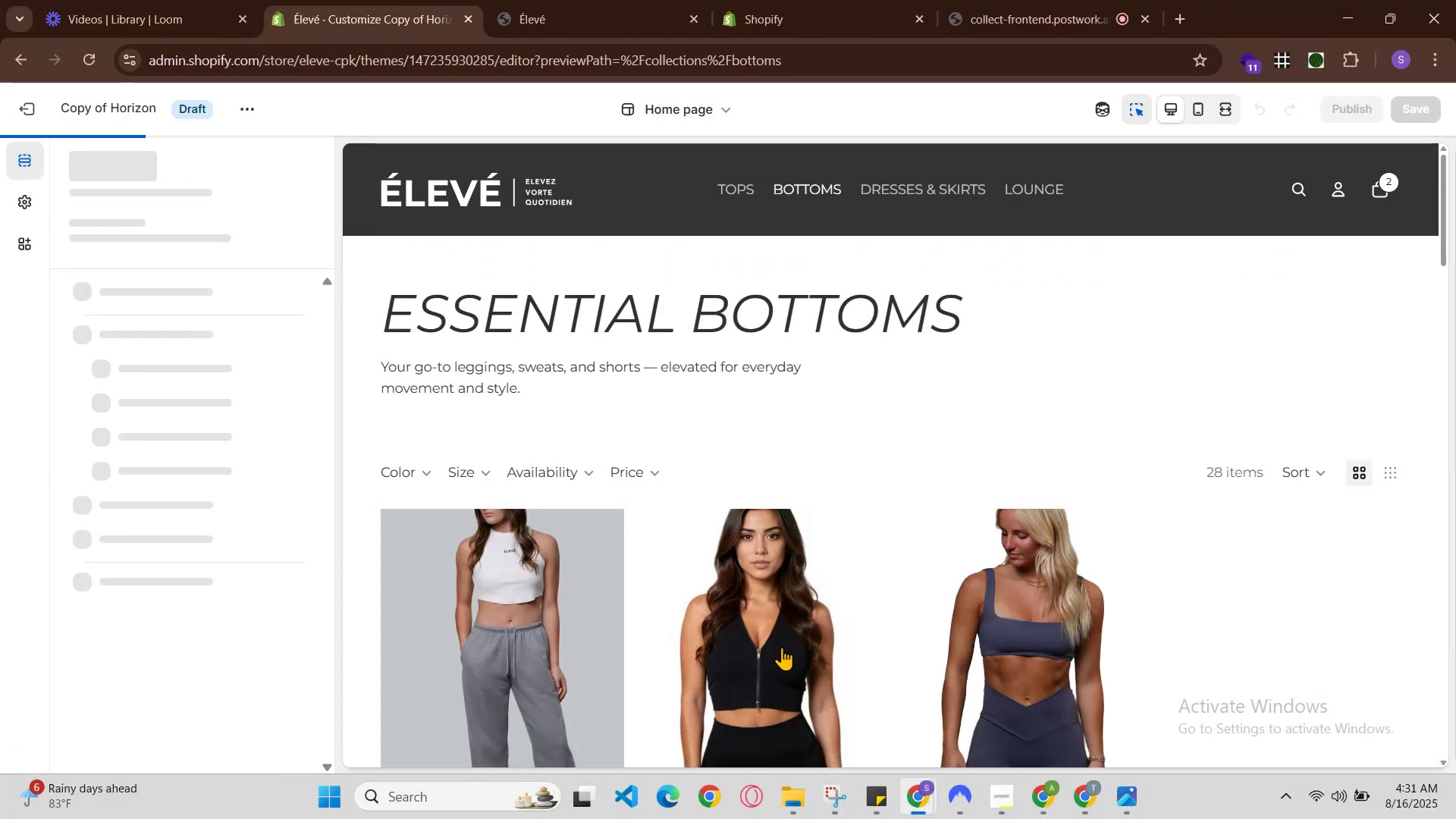 
scroll: coordinate [780, 592], scroll_direction: down, amount: 17.0
 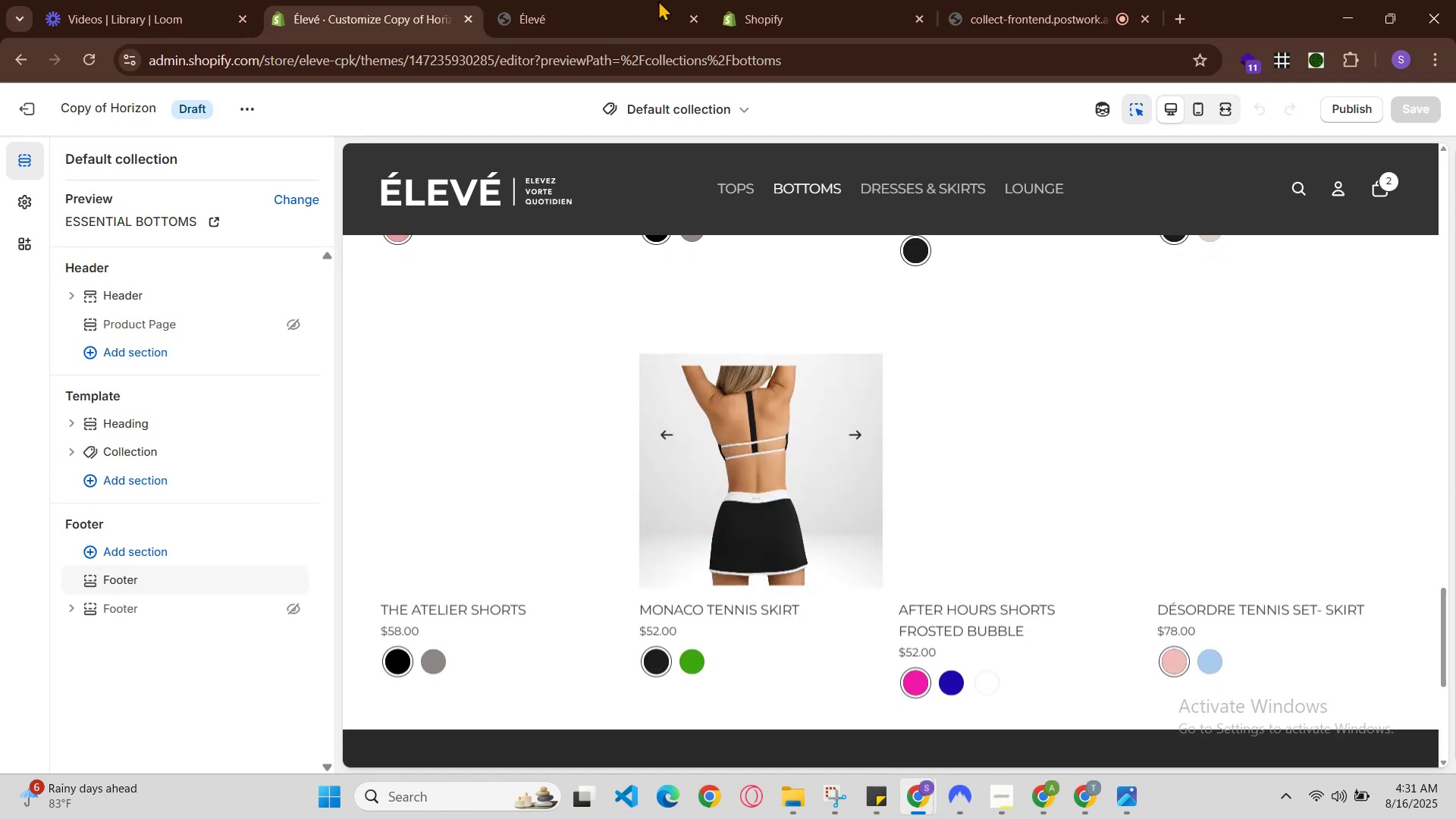 
left_click([646, 0])
 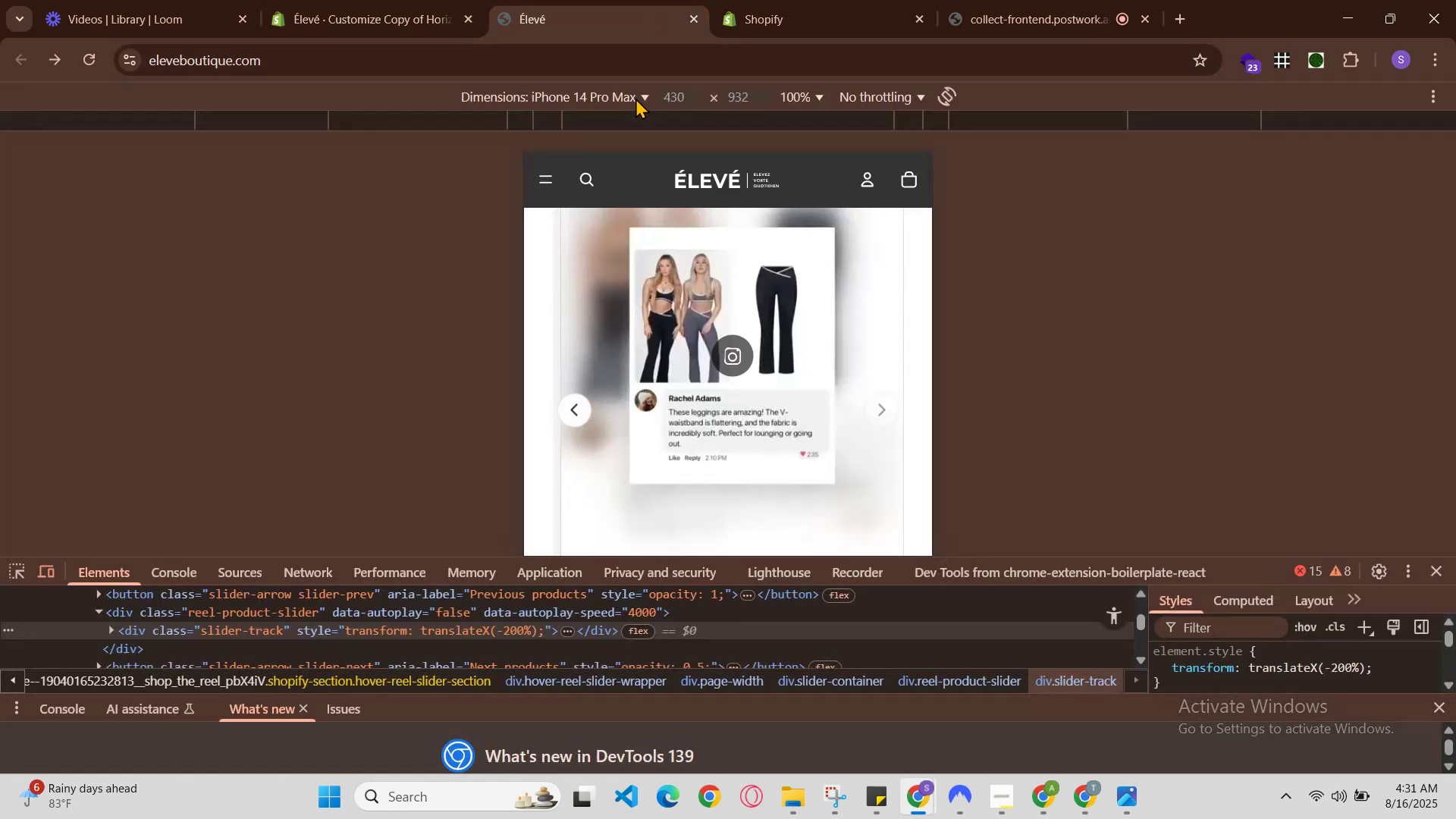 
left_click([637, 74])
 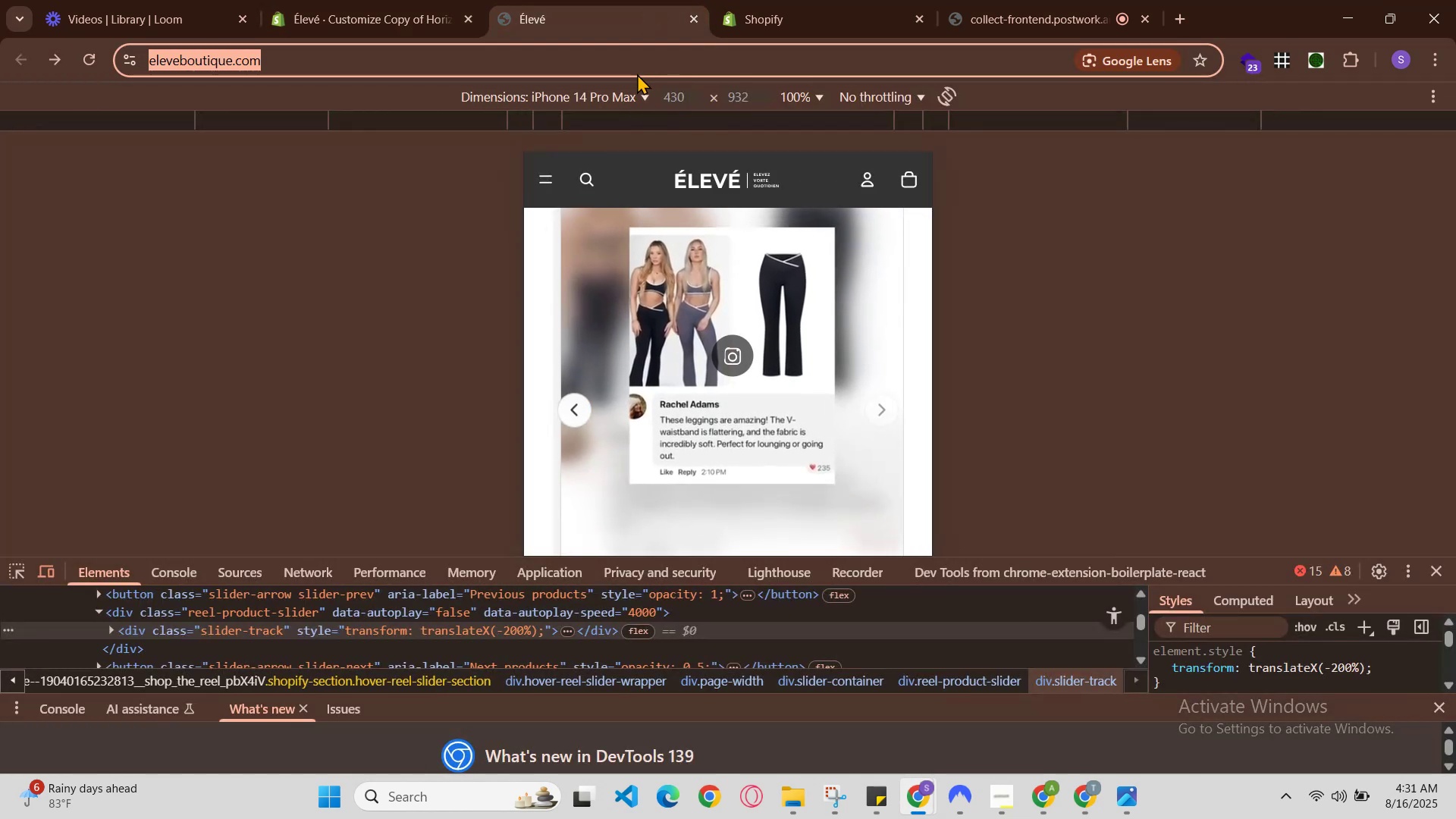 
key(Enter)
 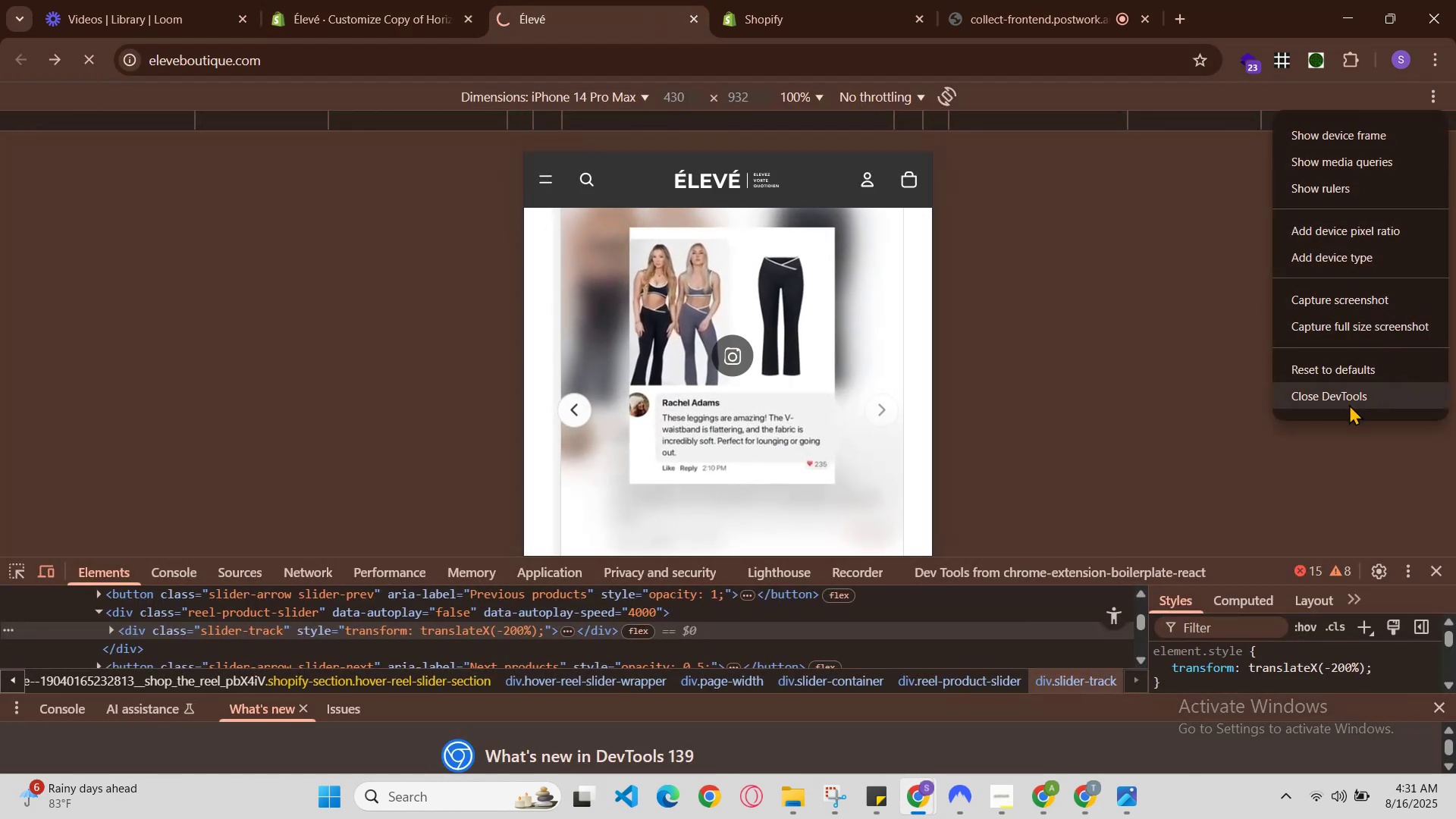 
left_click([1332, 400])
 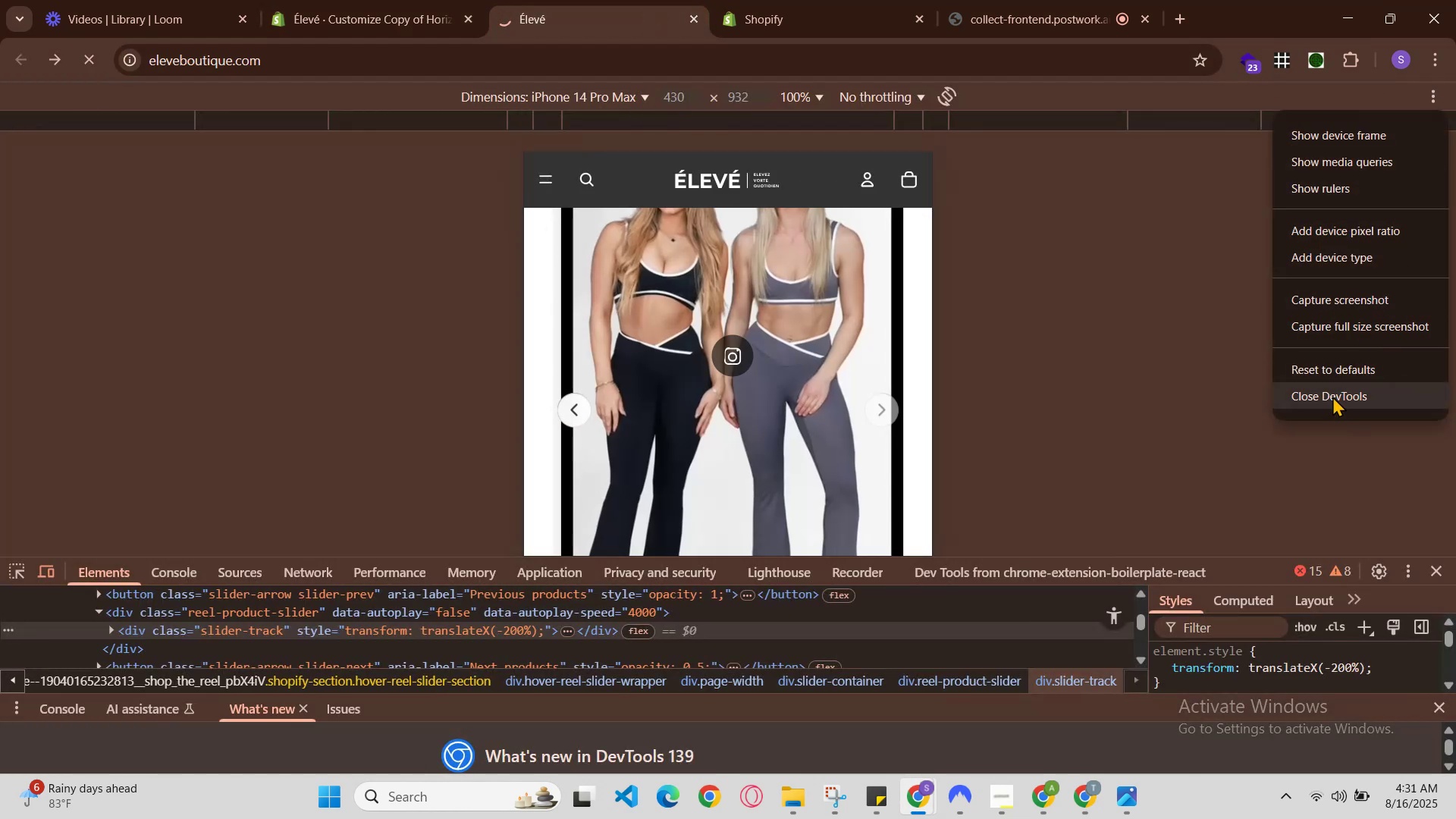 
left_click([1332, 395])
 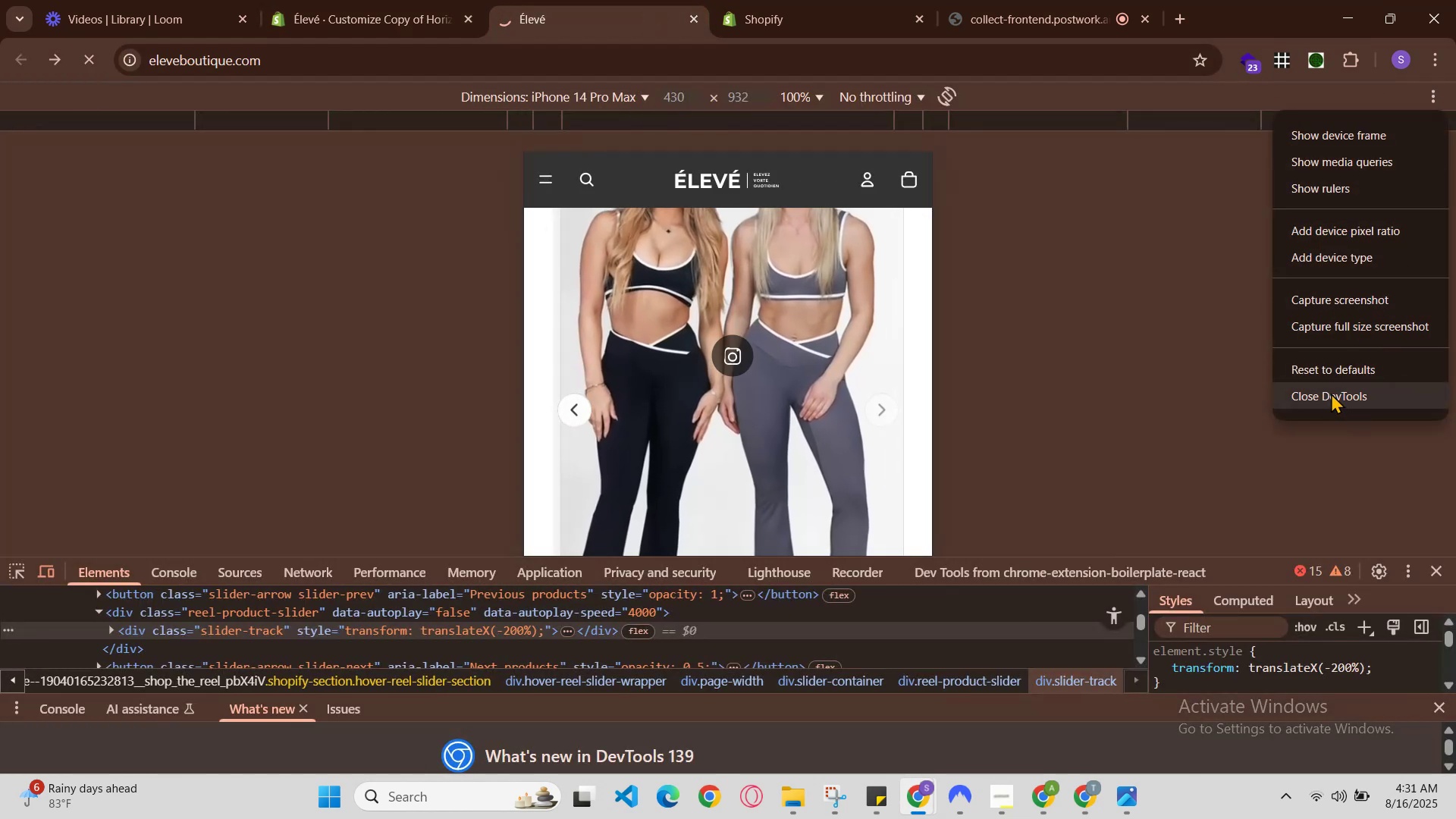 
left_click([1331, 393])
 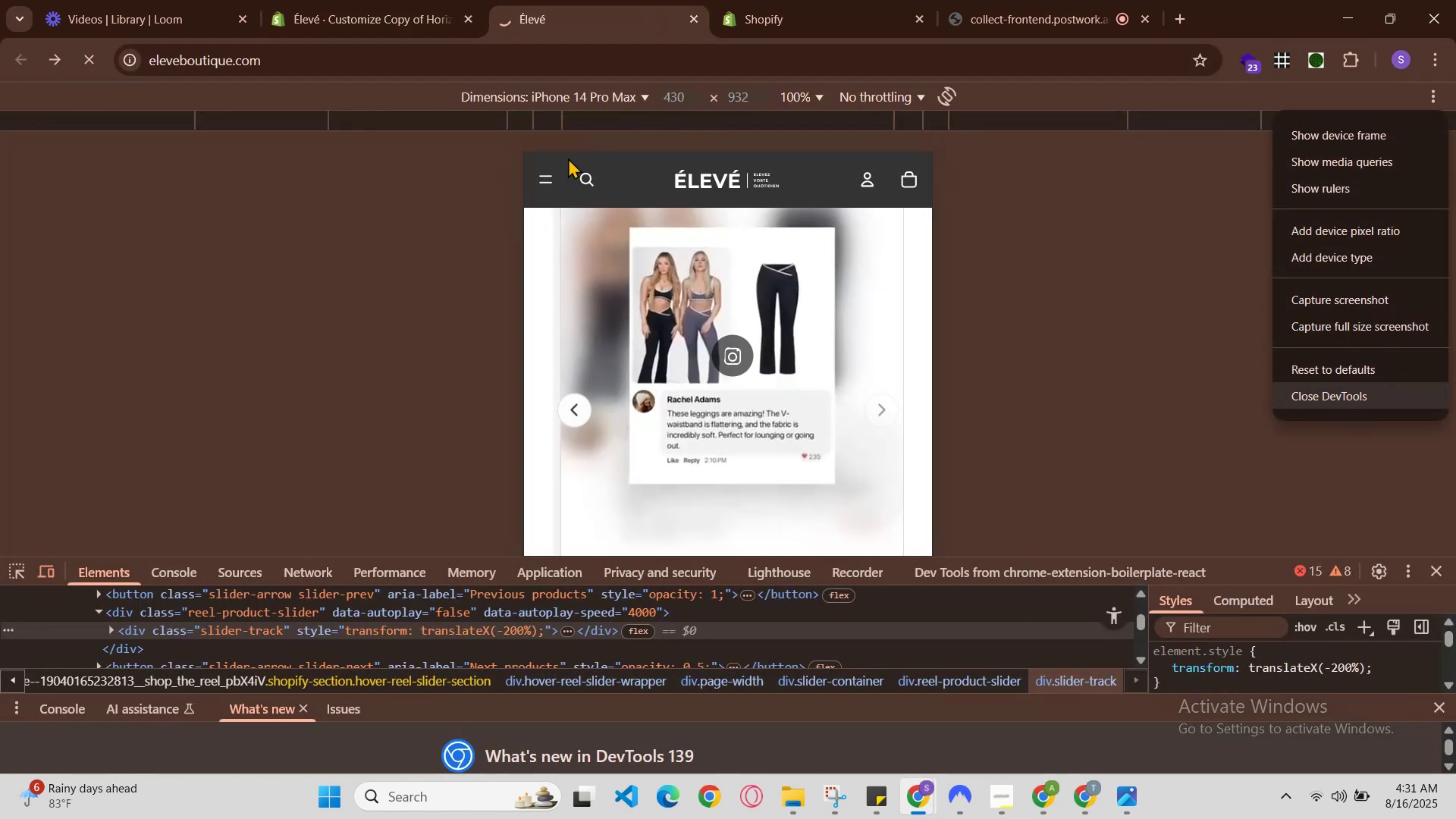 
scroll: coordinate [753, 248], scroll_direction: down, amount: 3.0
 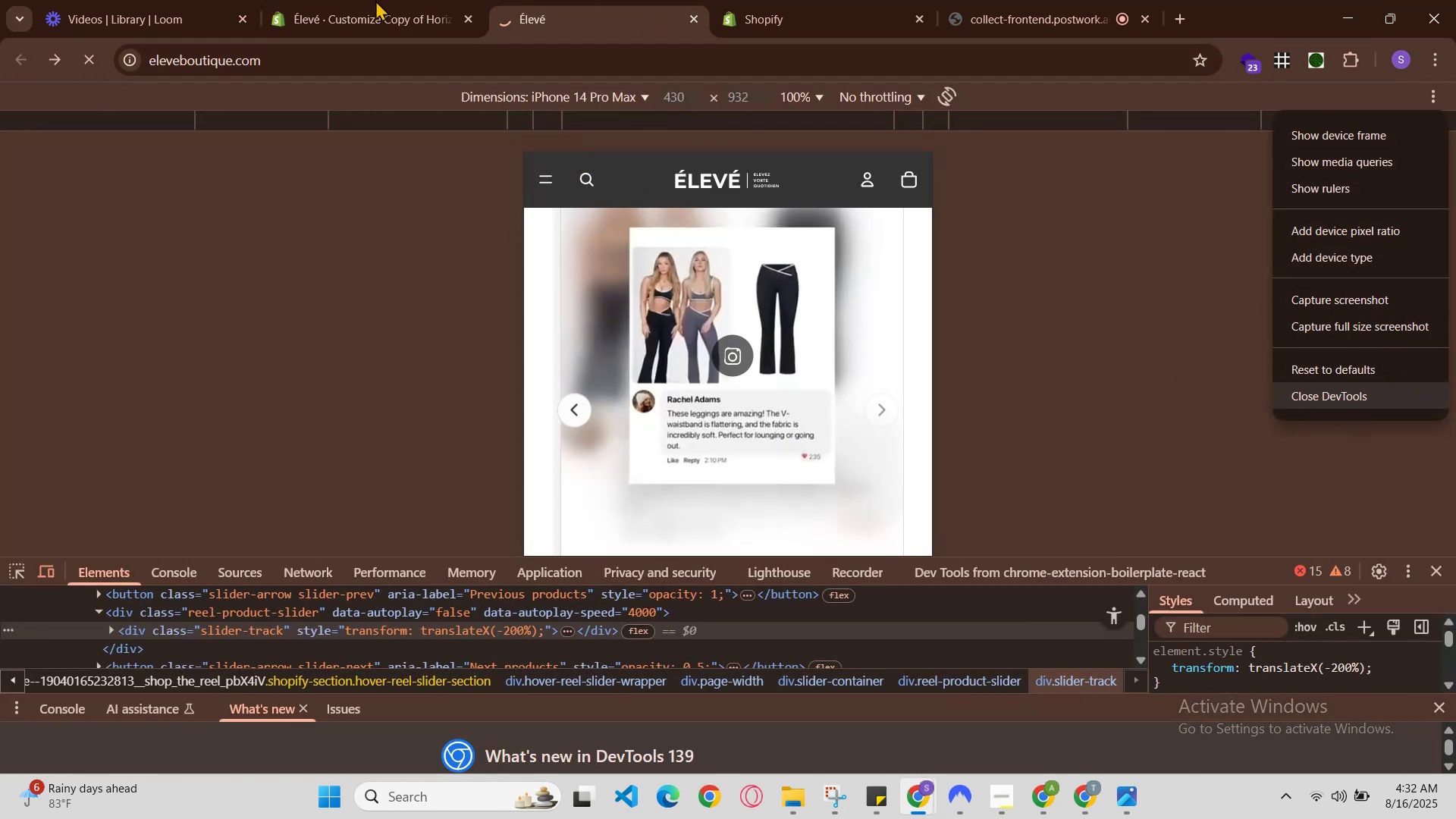 
left_click([383, 4])
 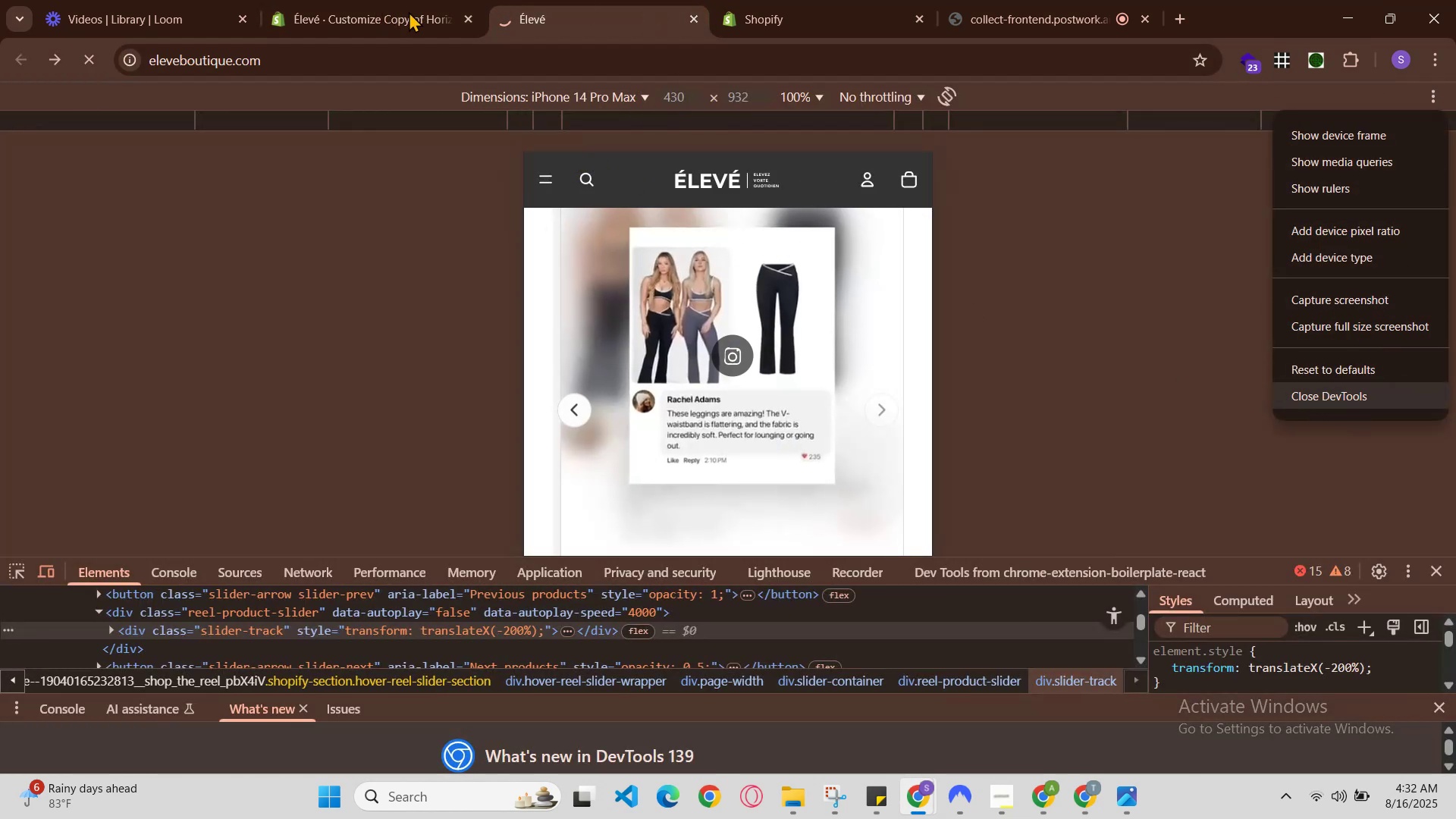 
scroll: coordinate [477, 108], scroll_direction: down, amount: 5.0
 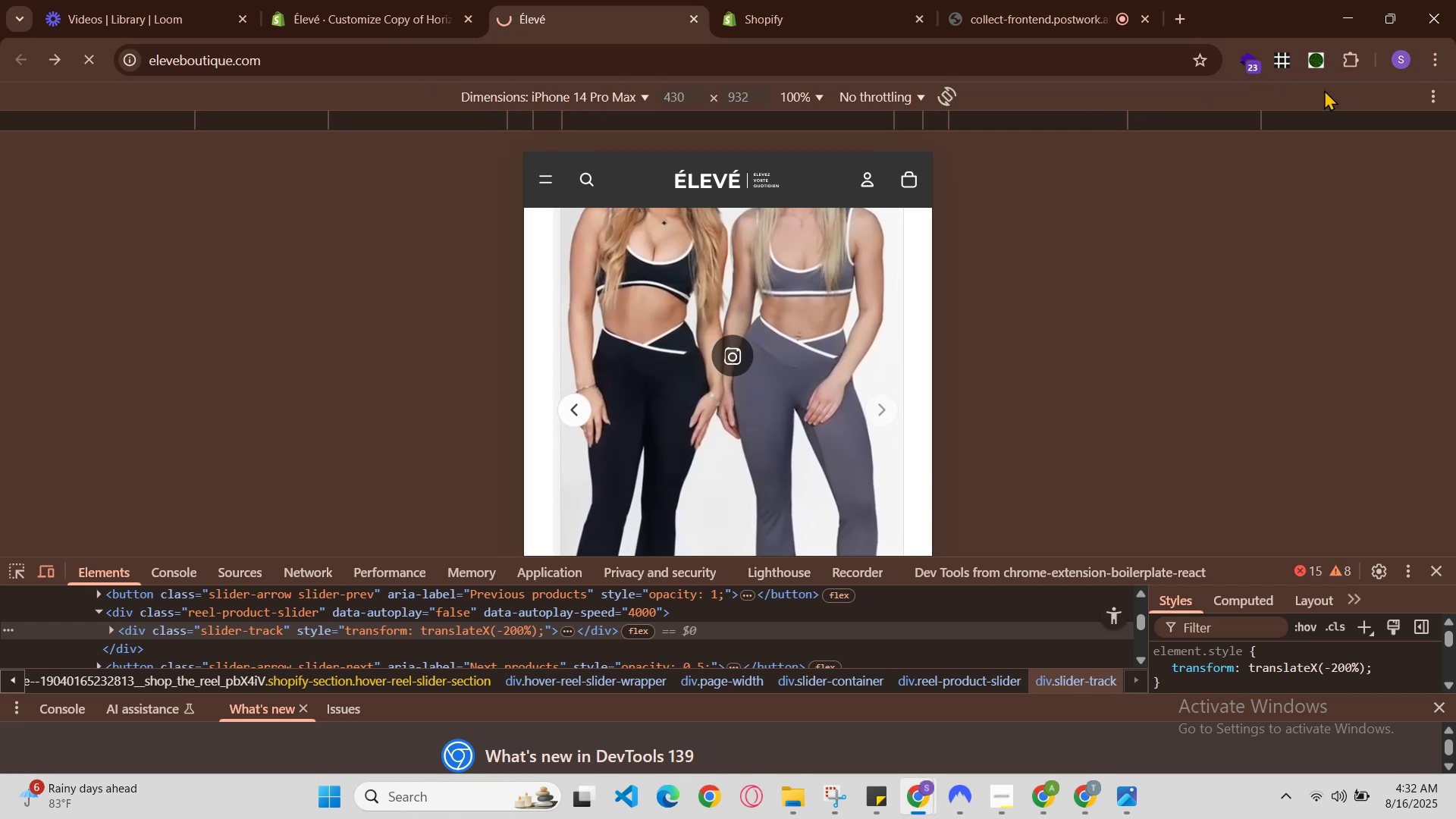 
left_click([1436, 90])
 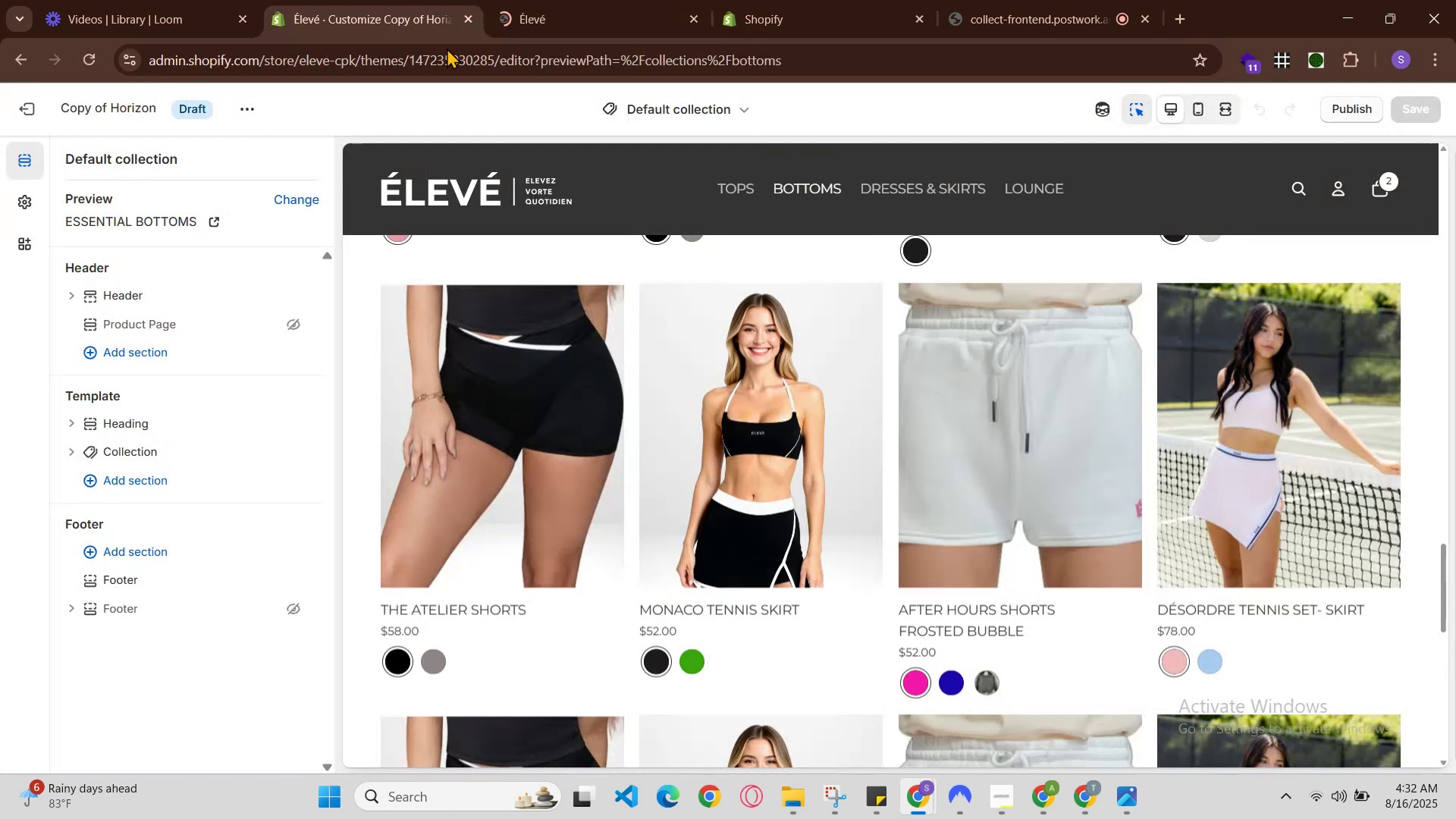 
scroll: coordinate [742, 263], scroll_direction: down, amount: 2.0
 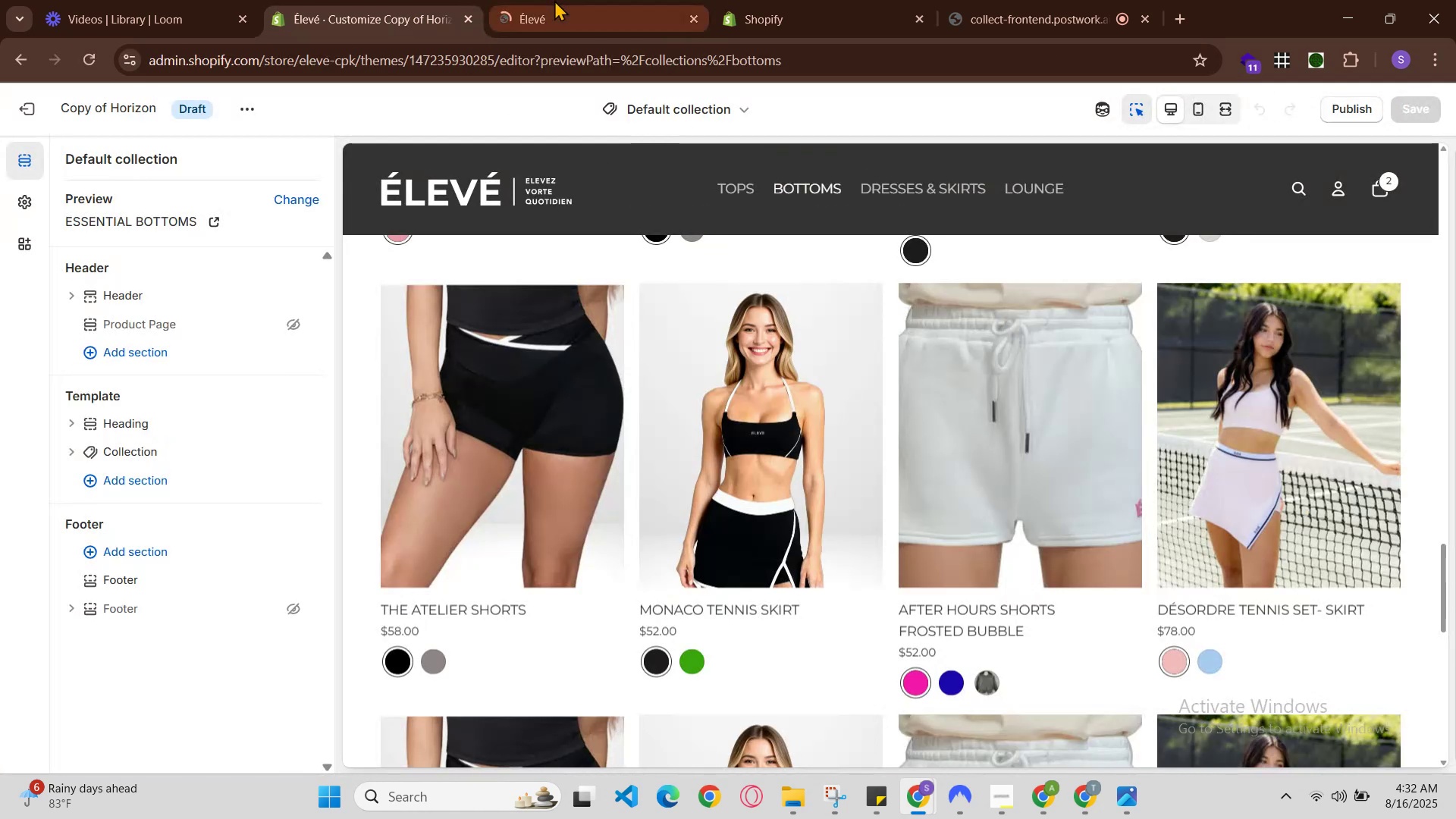 
left_click([555, 0])
 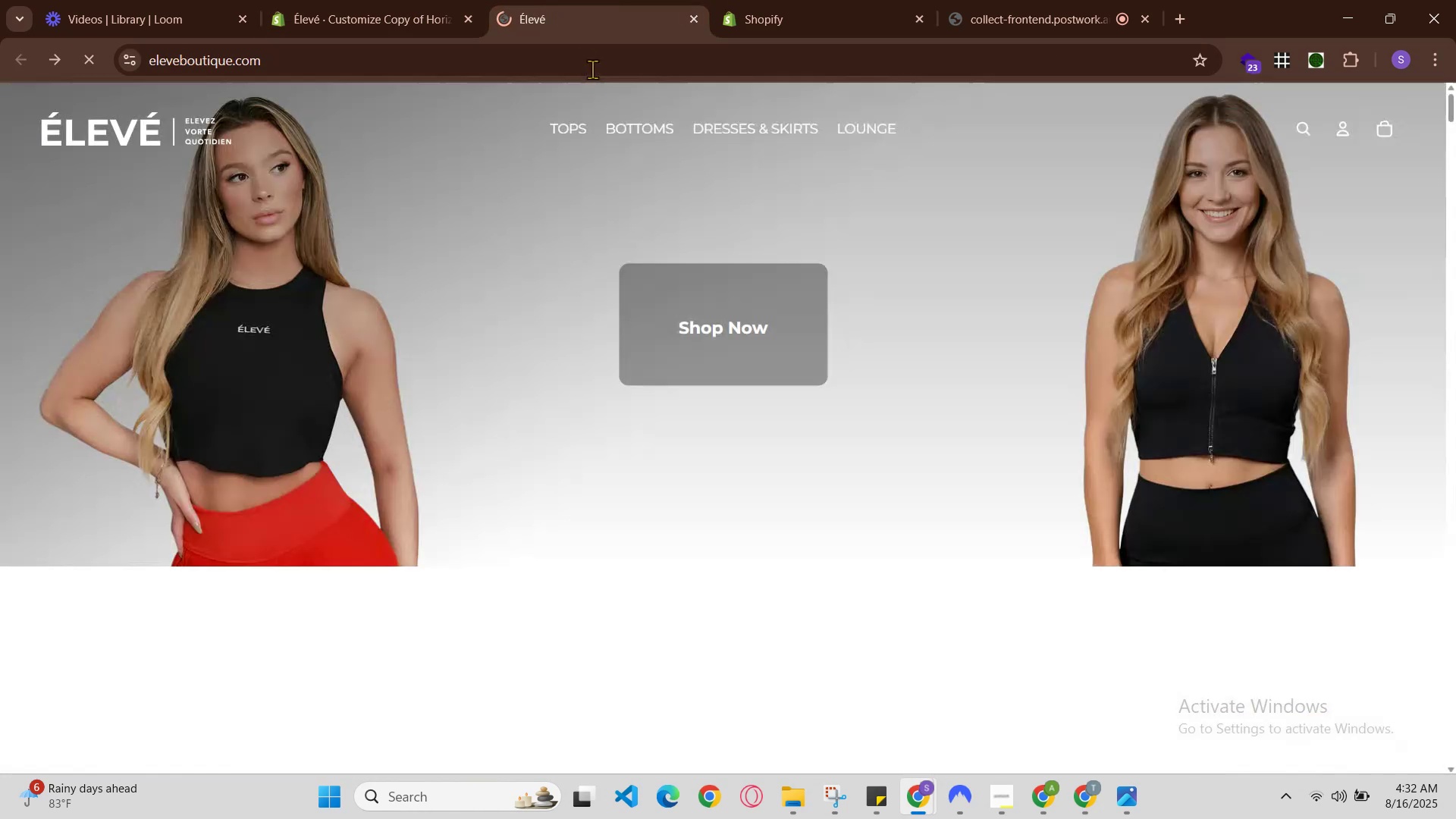 
scroll: coordinate [752, 308], scroll_direction: down, amount: 22.0
 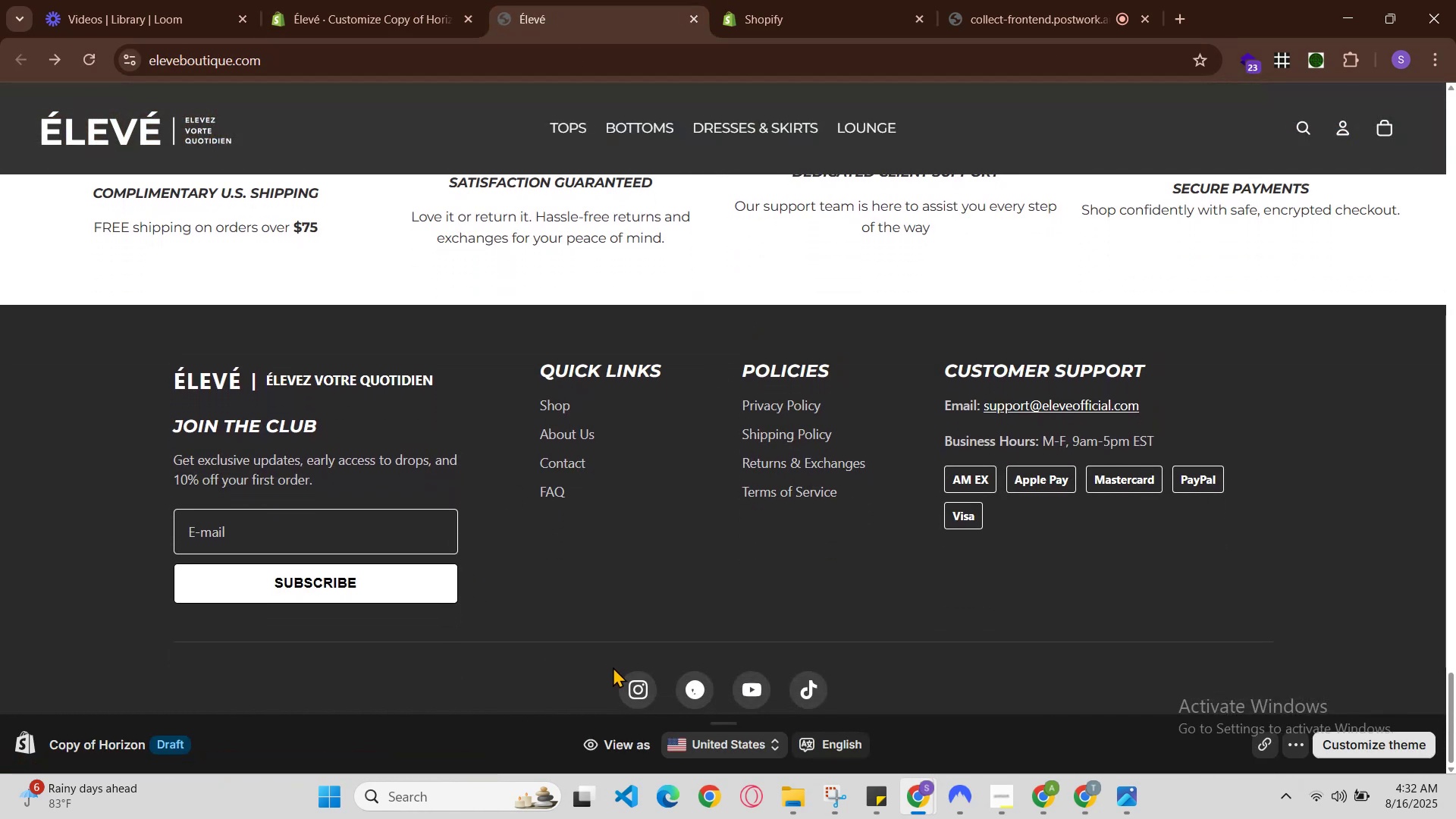 
left_click([647, 692])
 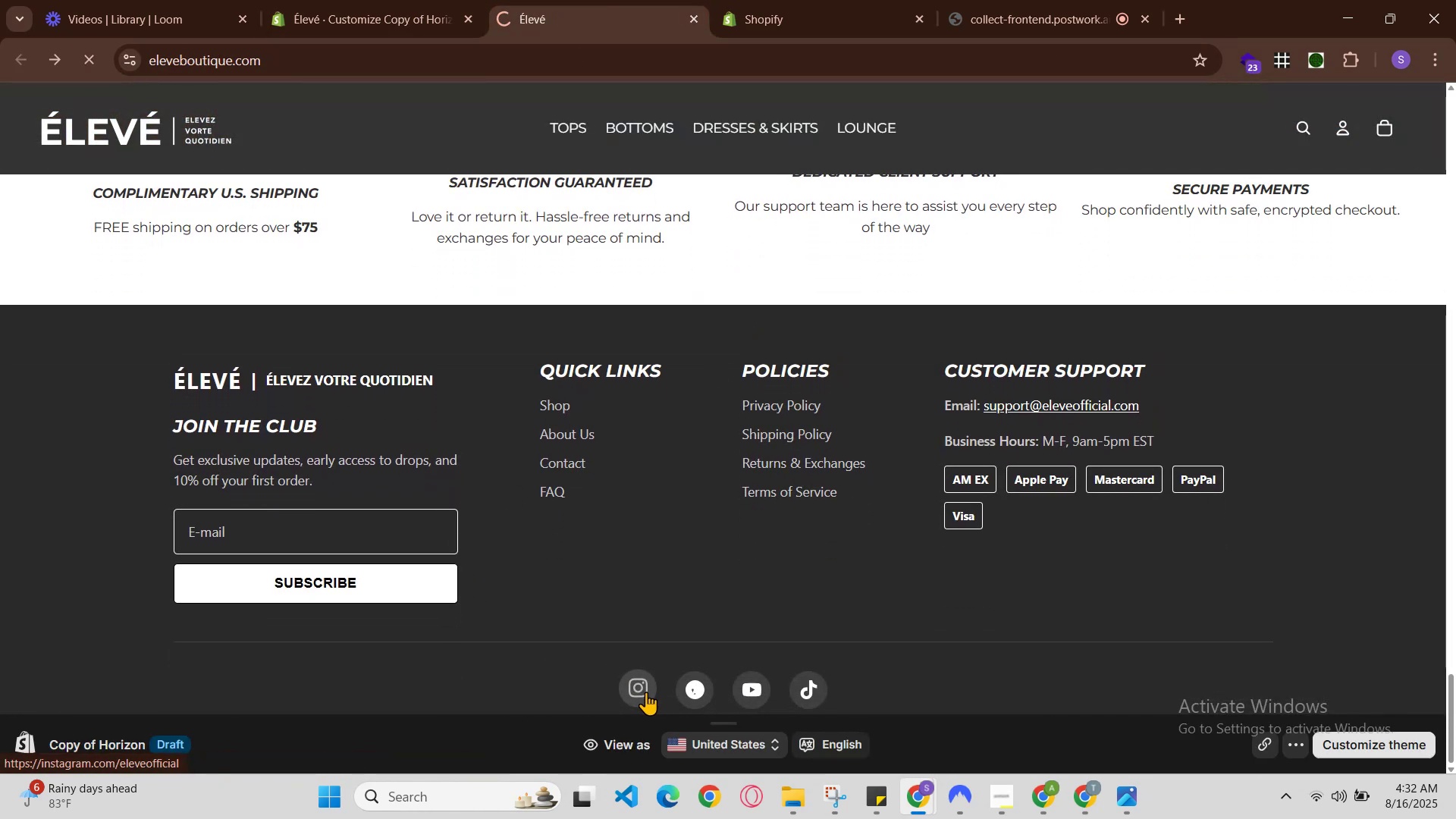 
left_click([646, 692])
 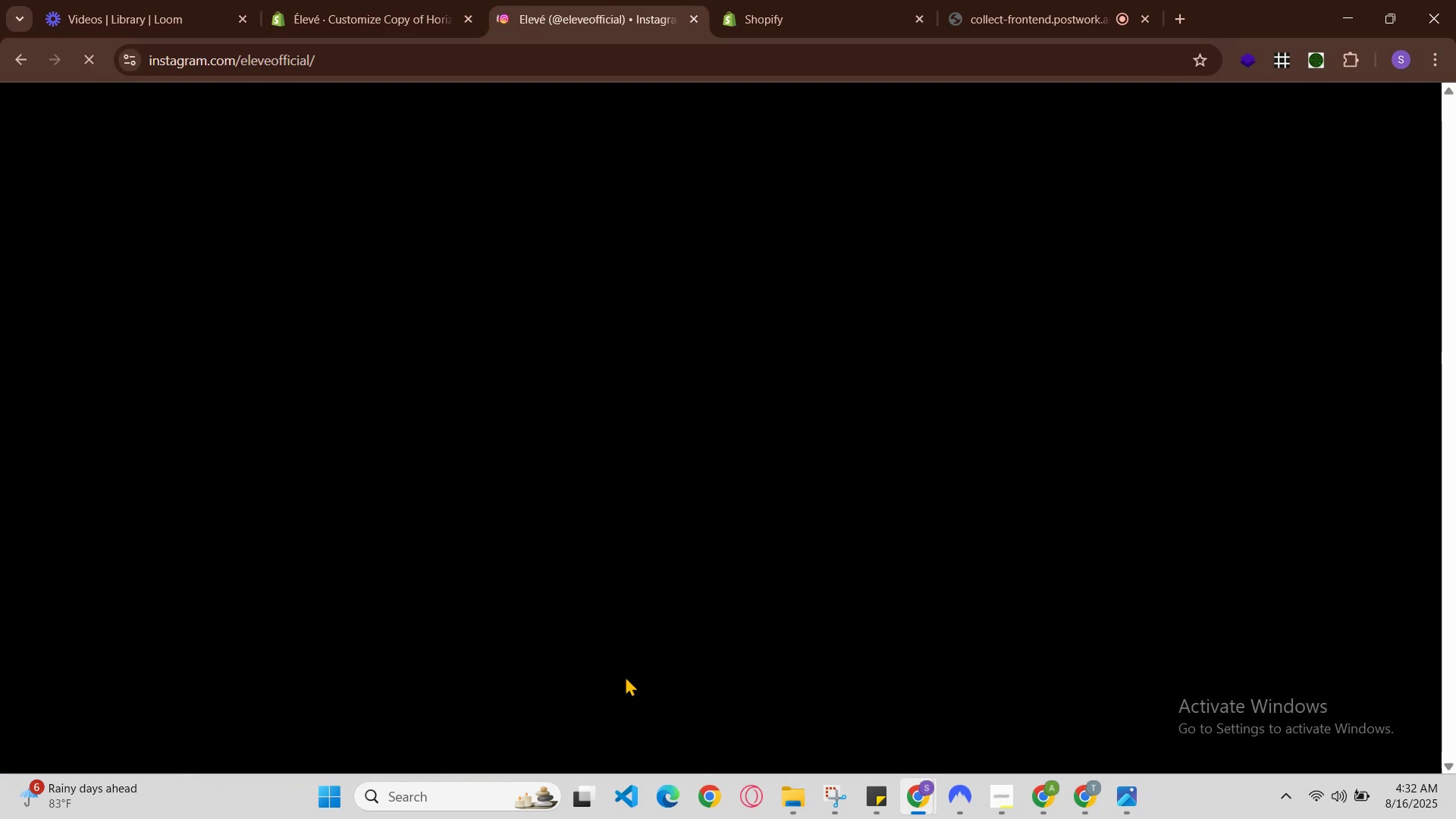 
scroll: coordinate [442, 167], scroll_direction: down, amount: 6.0
 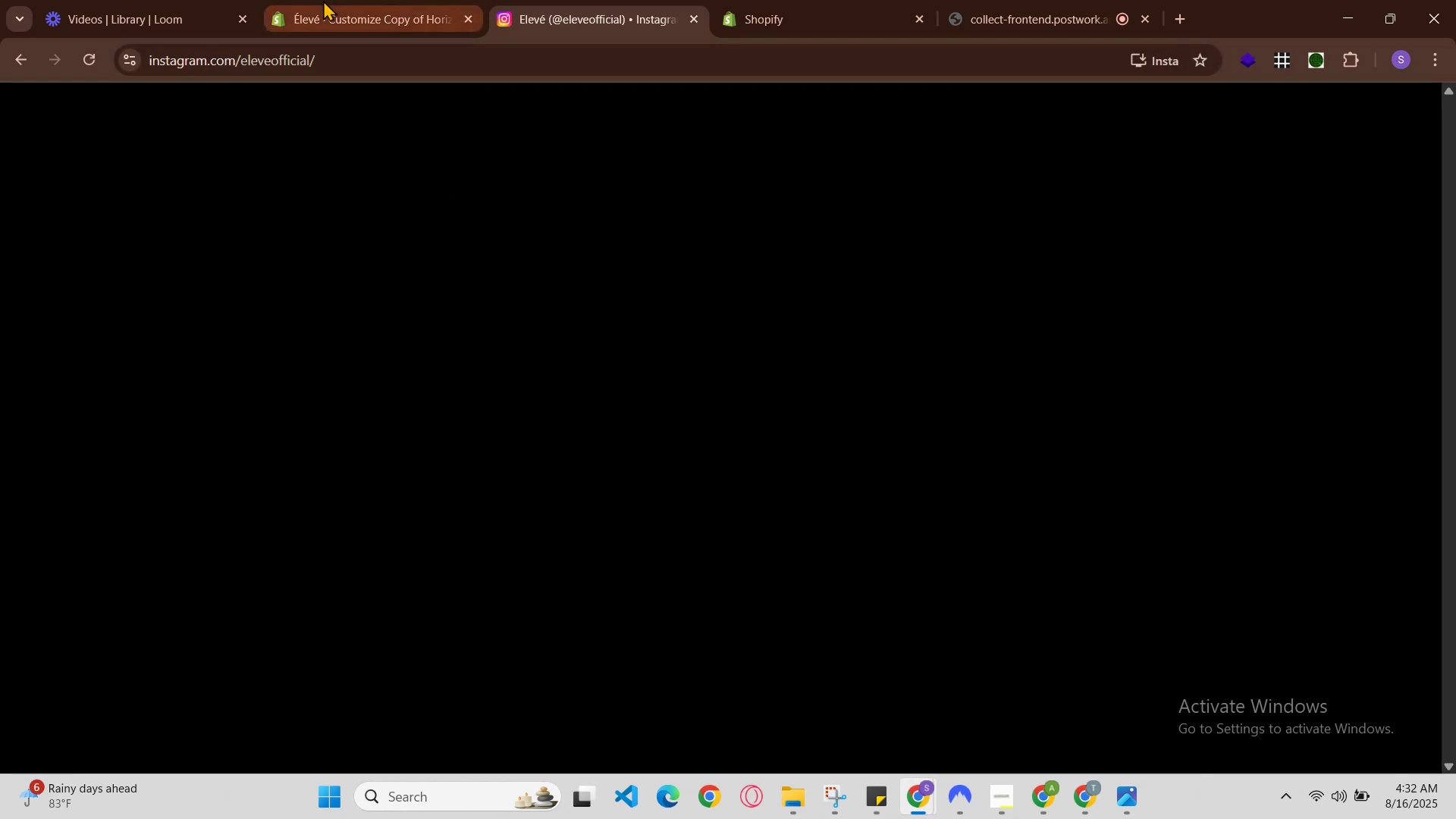 
left_click([337, 7])
 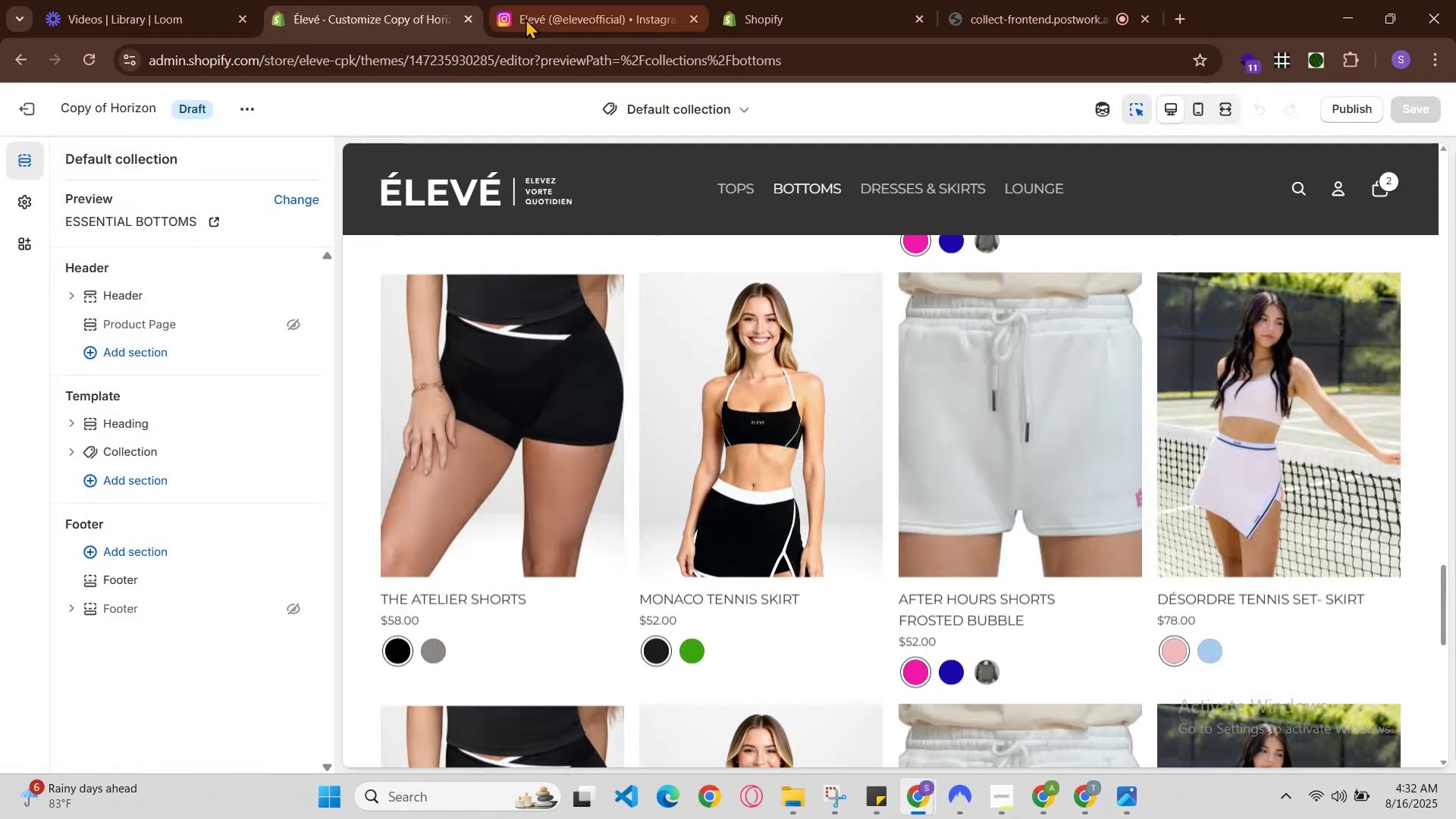 
left_click([552, 11])
 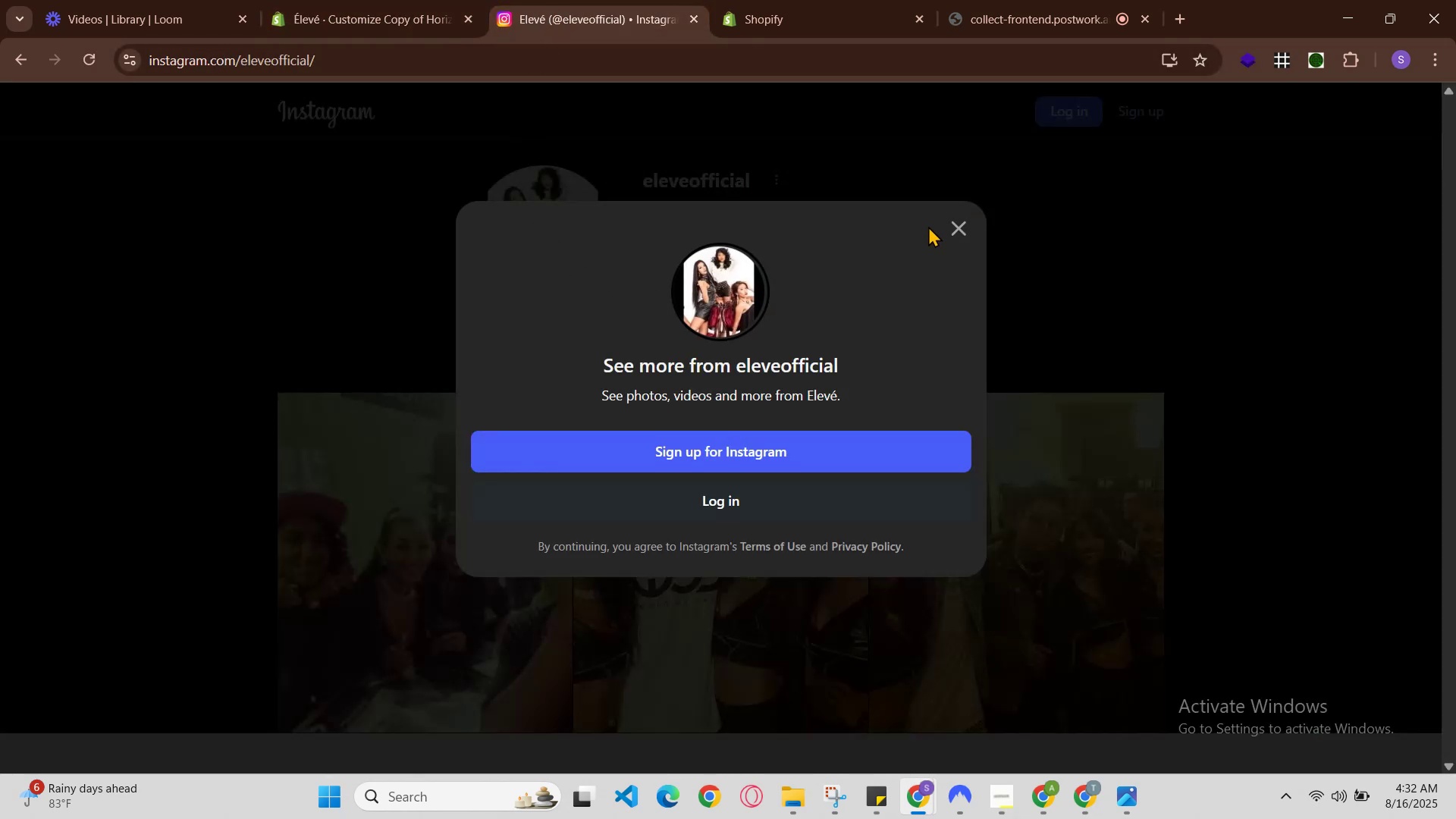 
left_click([948, 231])
 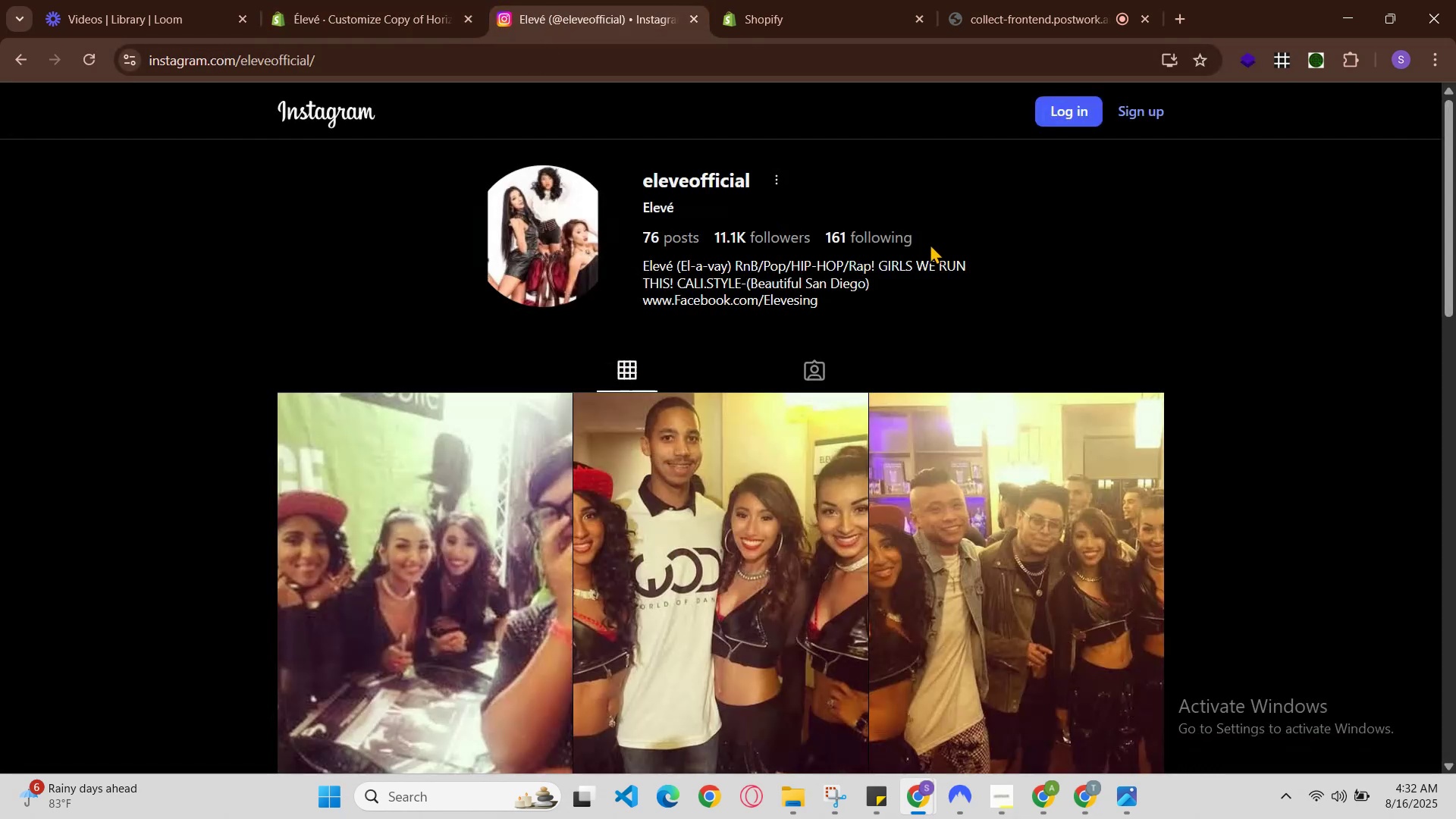 
scroll: coordinate [820, 329], scroll_direction: down, amount: 6.0
 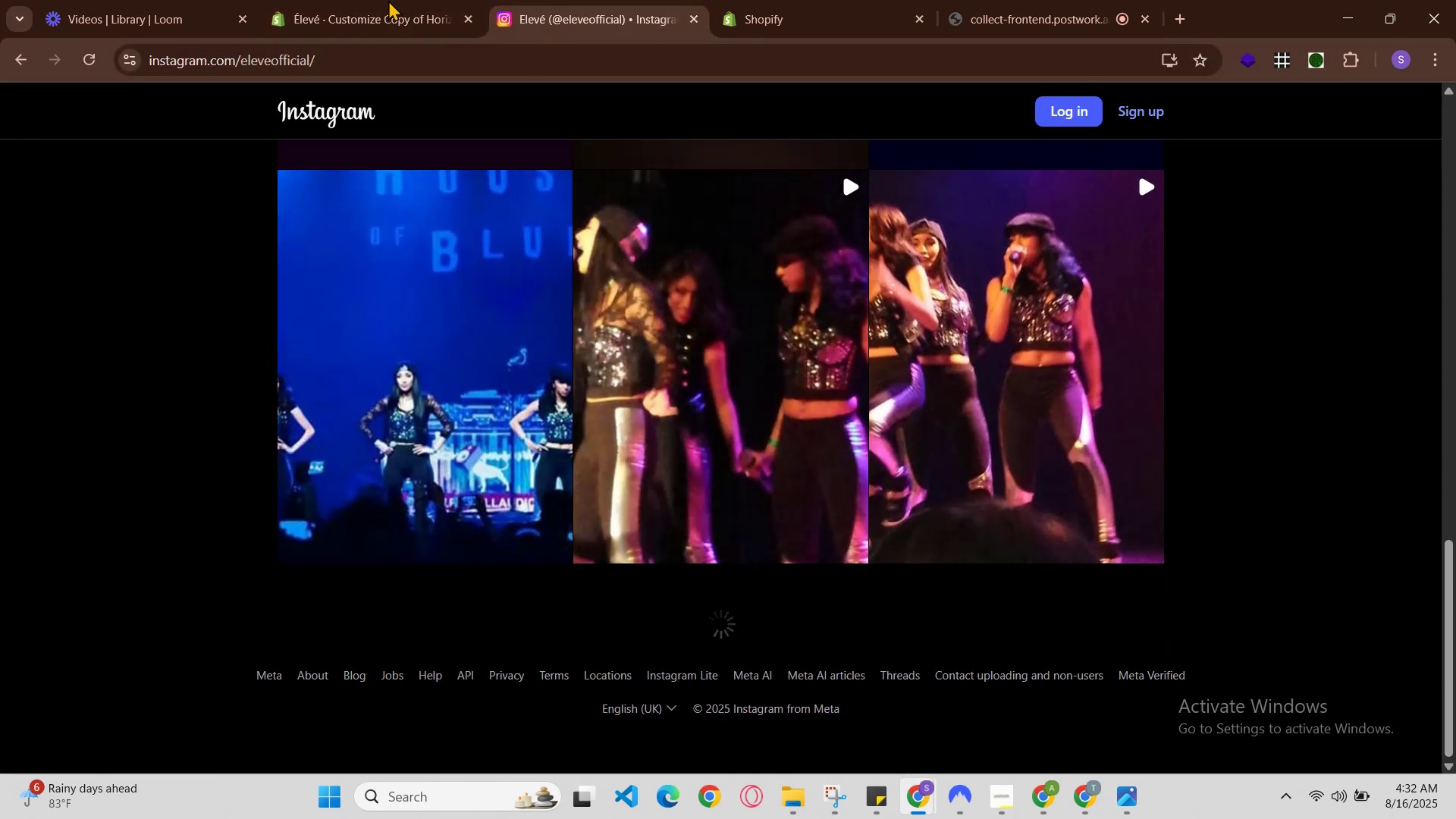 
left_click([372, 0])
 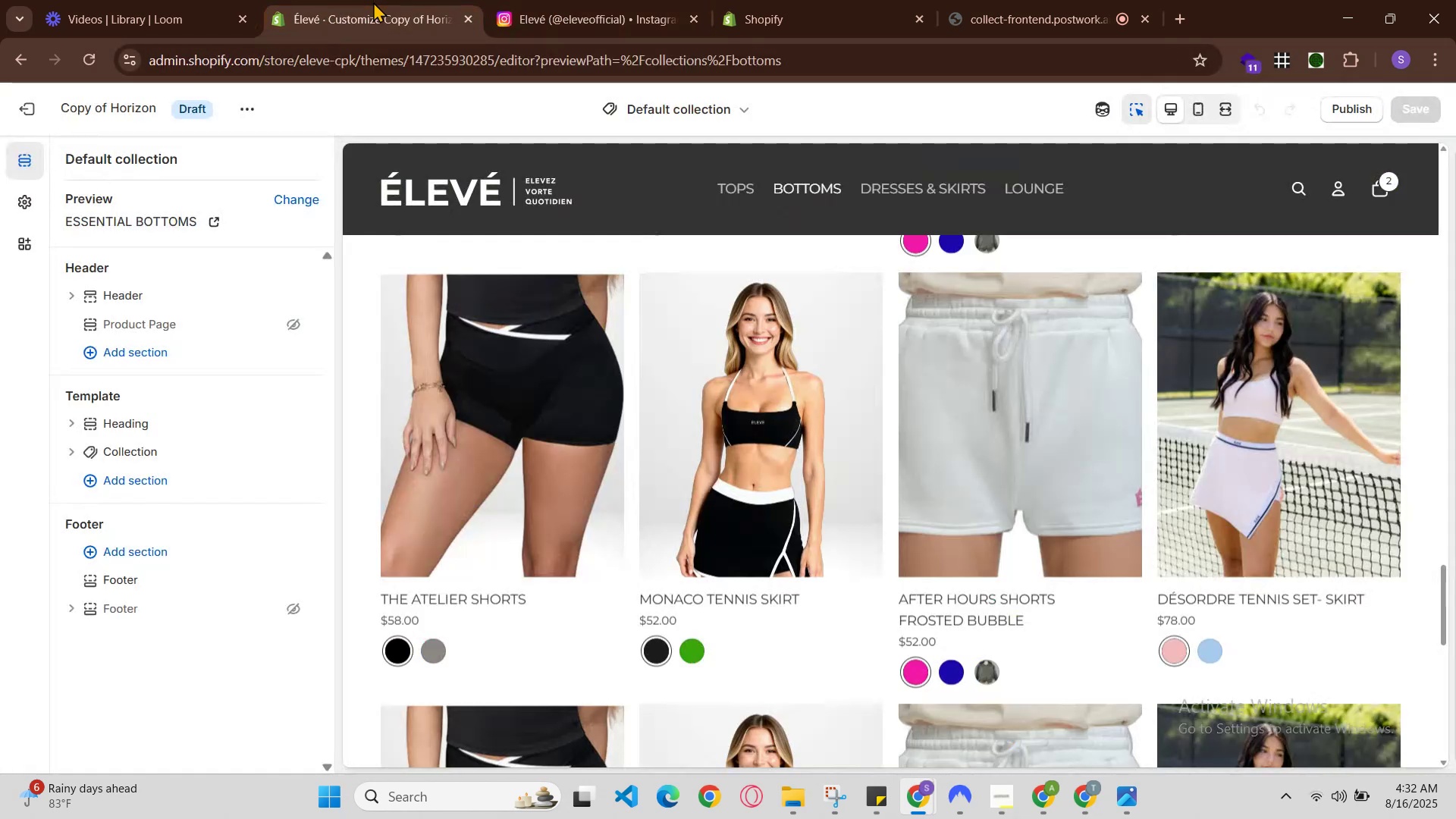 
scroll: coordinate [504, 251], scroll_direction: down, amount: 3.0
 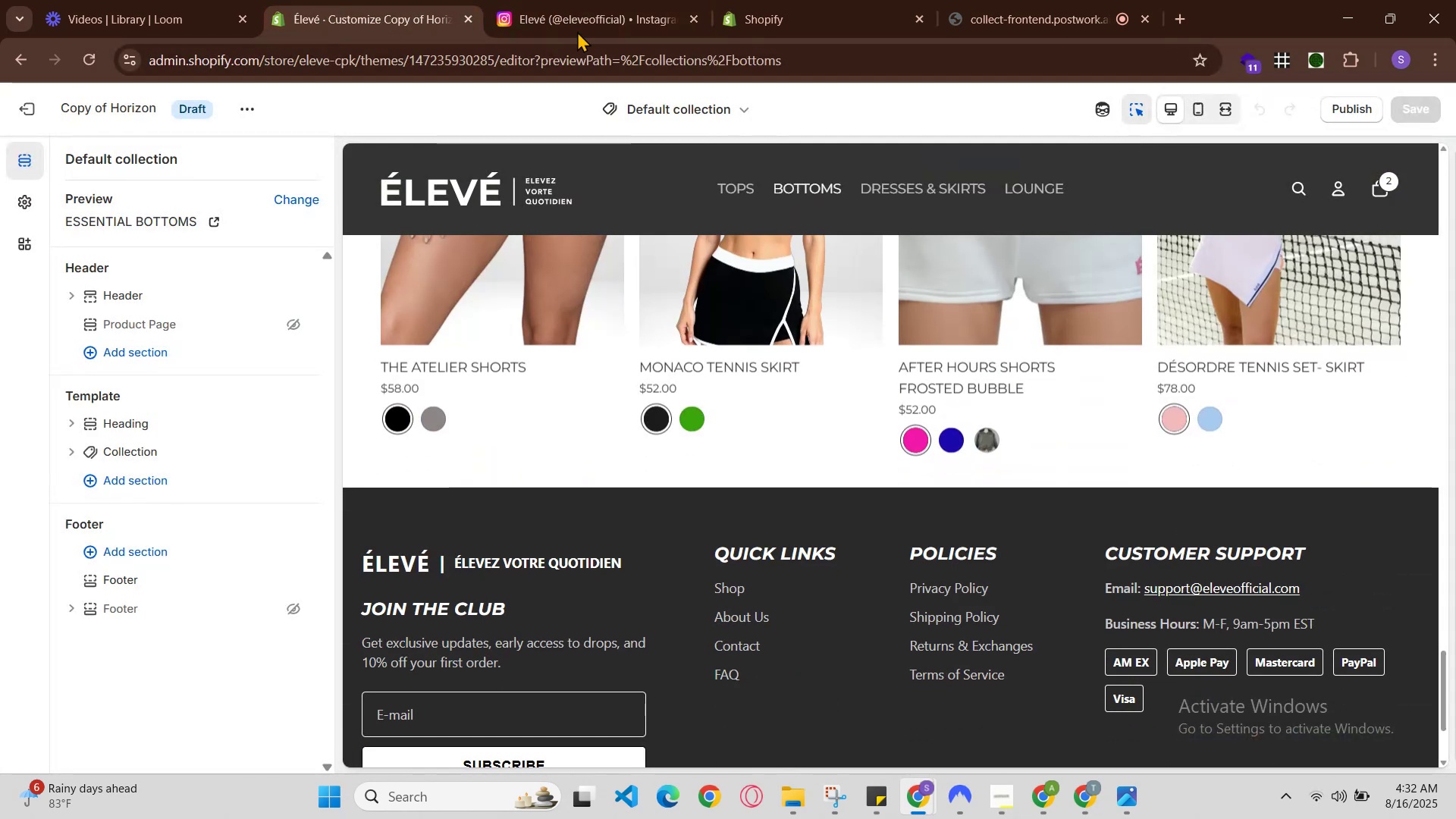 
left_click([569, 0])
 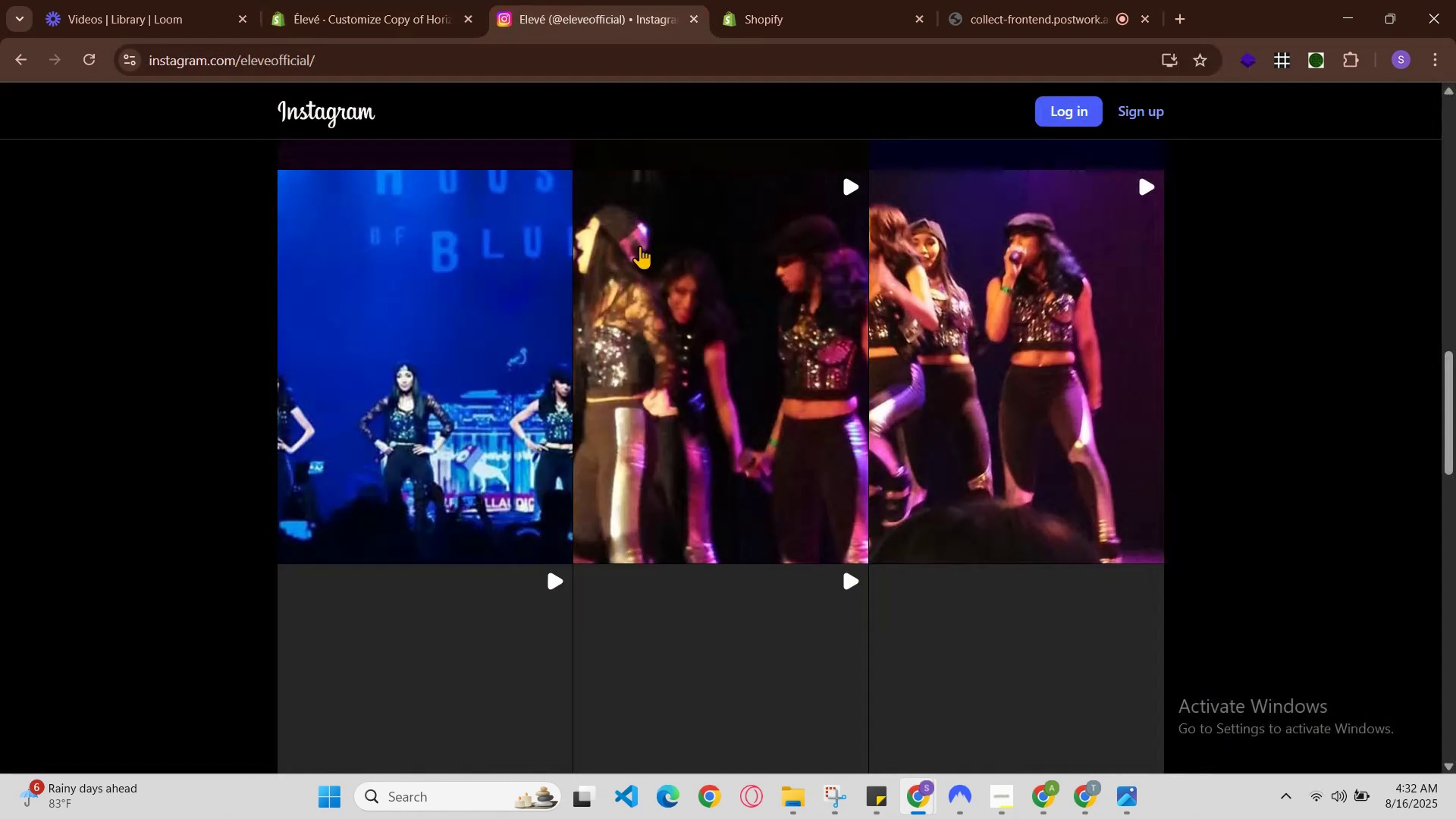 
scroll: coordinate [701, 392], scroll_direction: down, amount: 9.0
 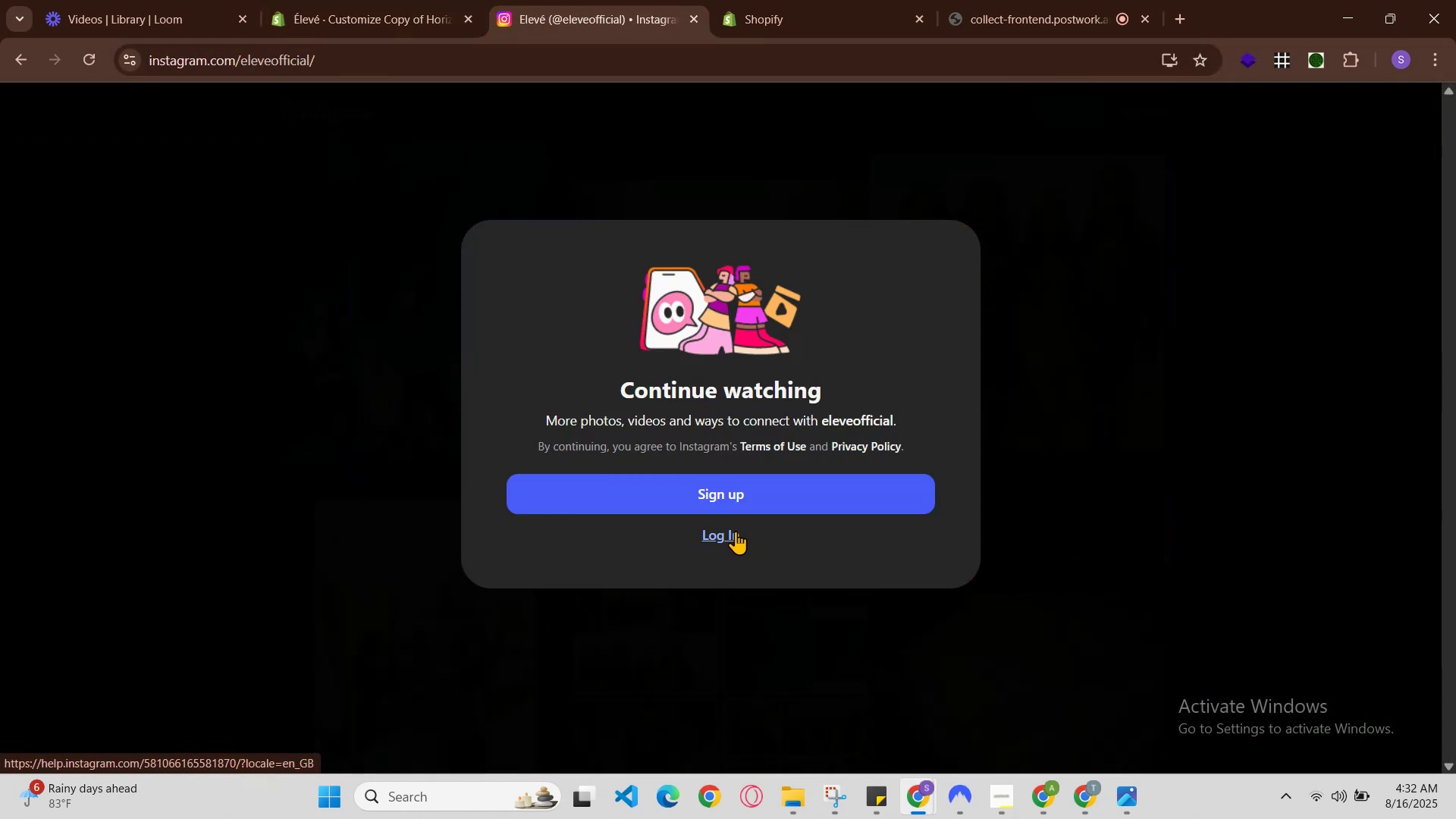 
left_click([736, 531])
 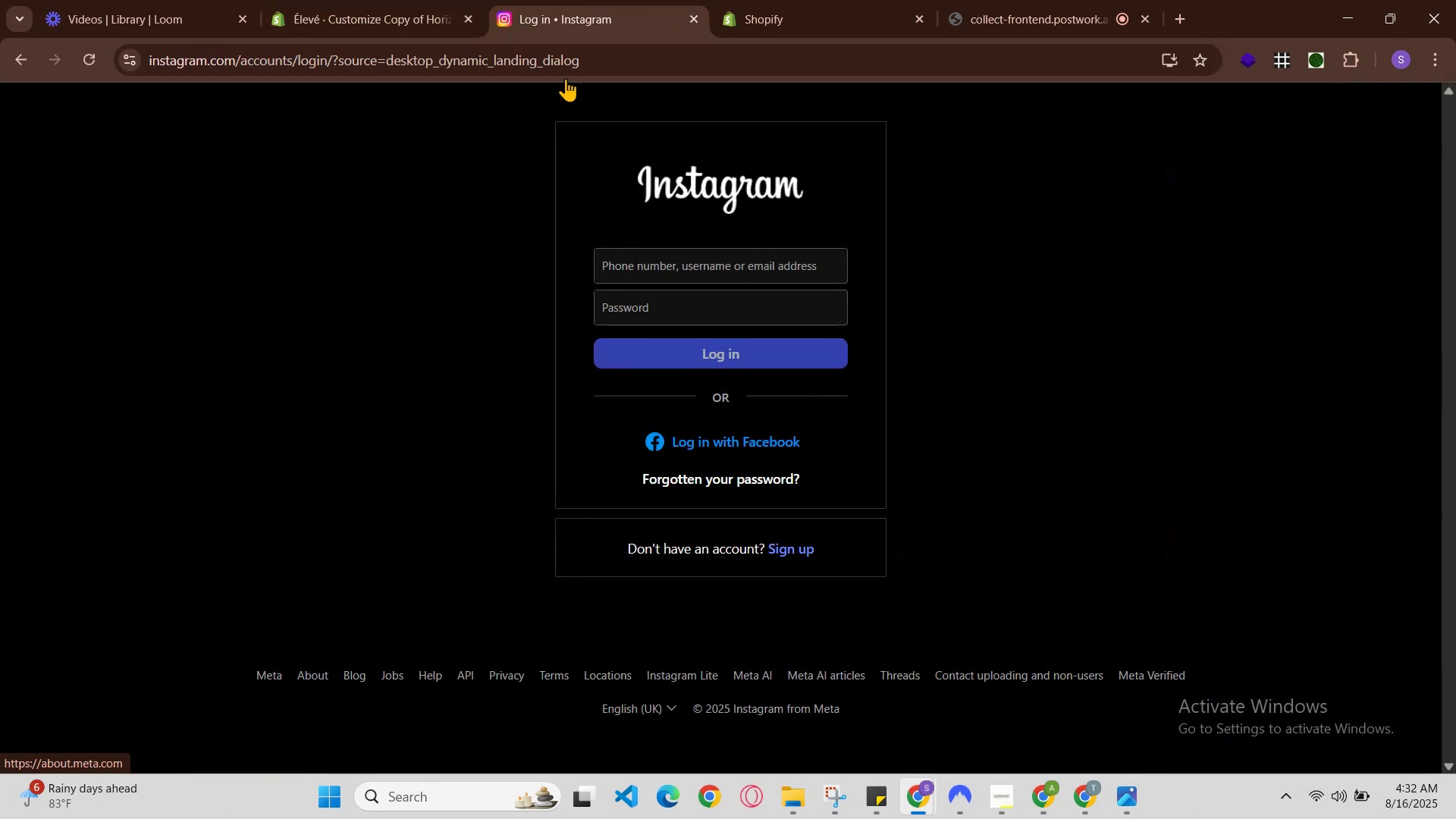 
left_click([414, 0])
 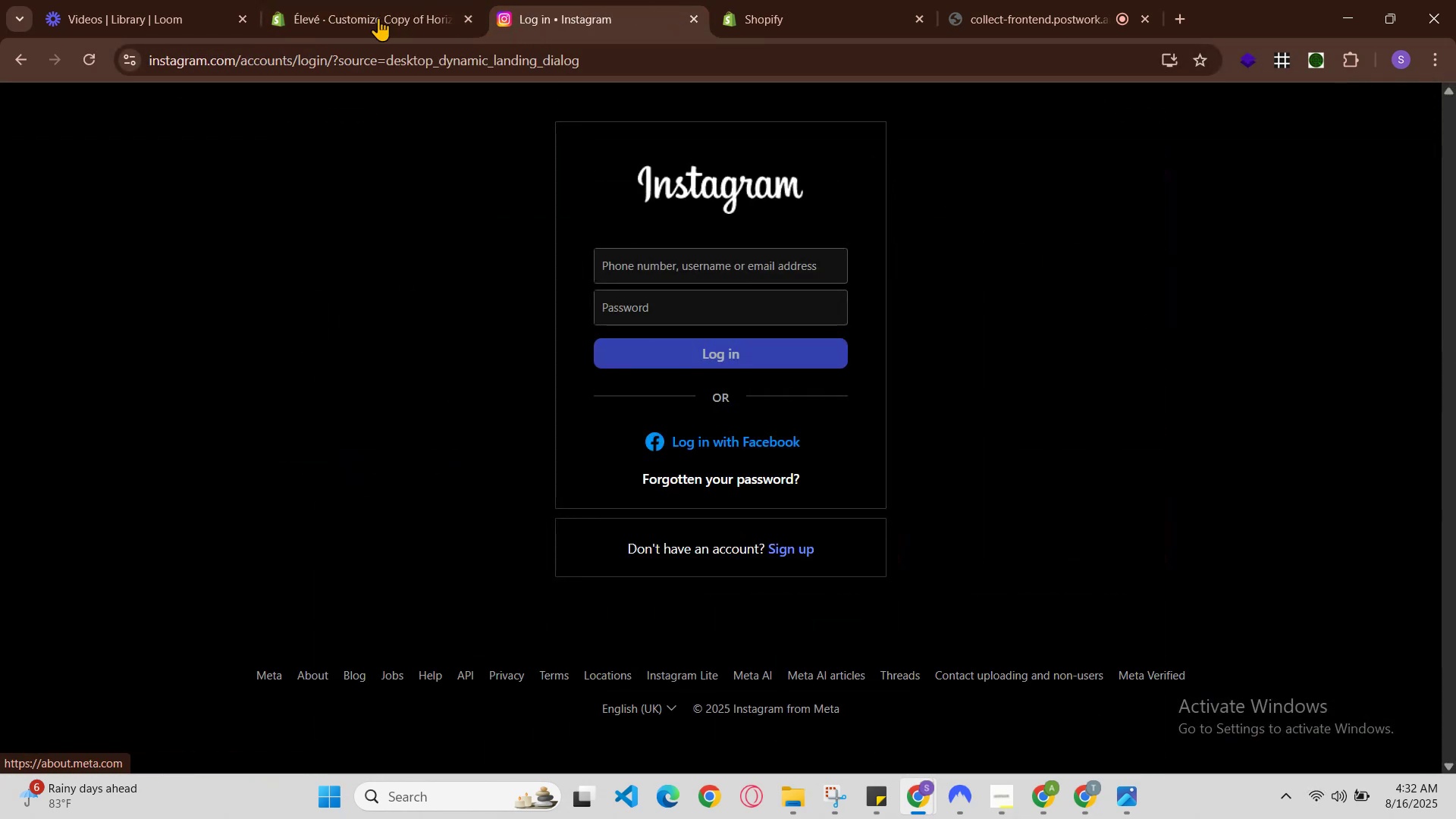 
left_click([369, 20])
 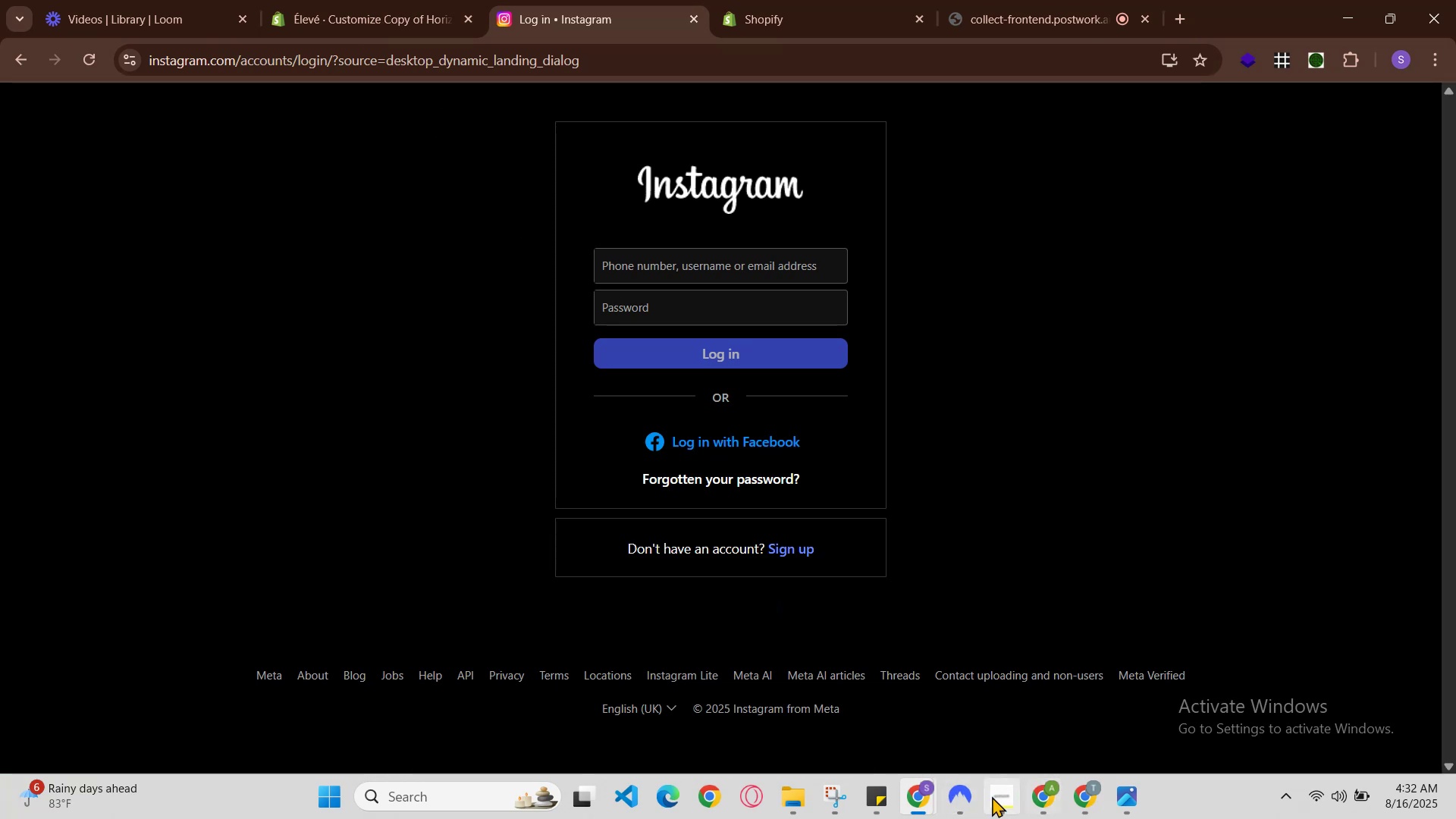 
left_click([922, 802])
 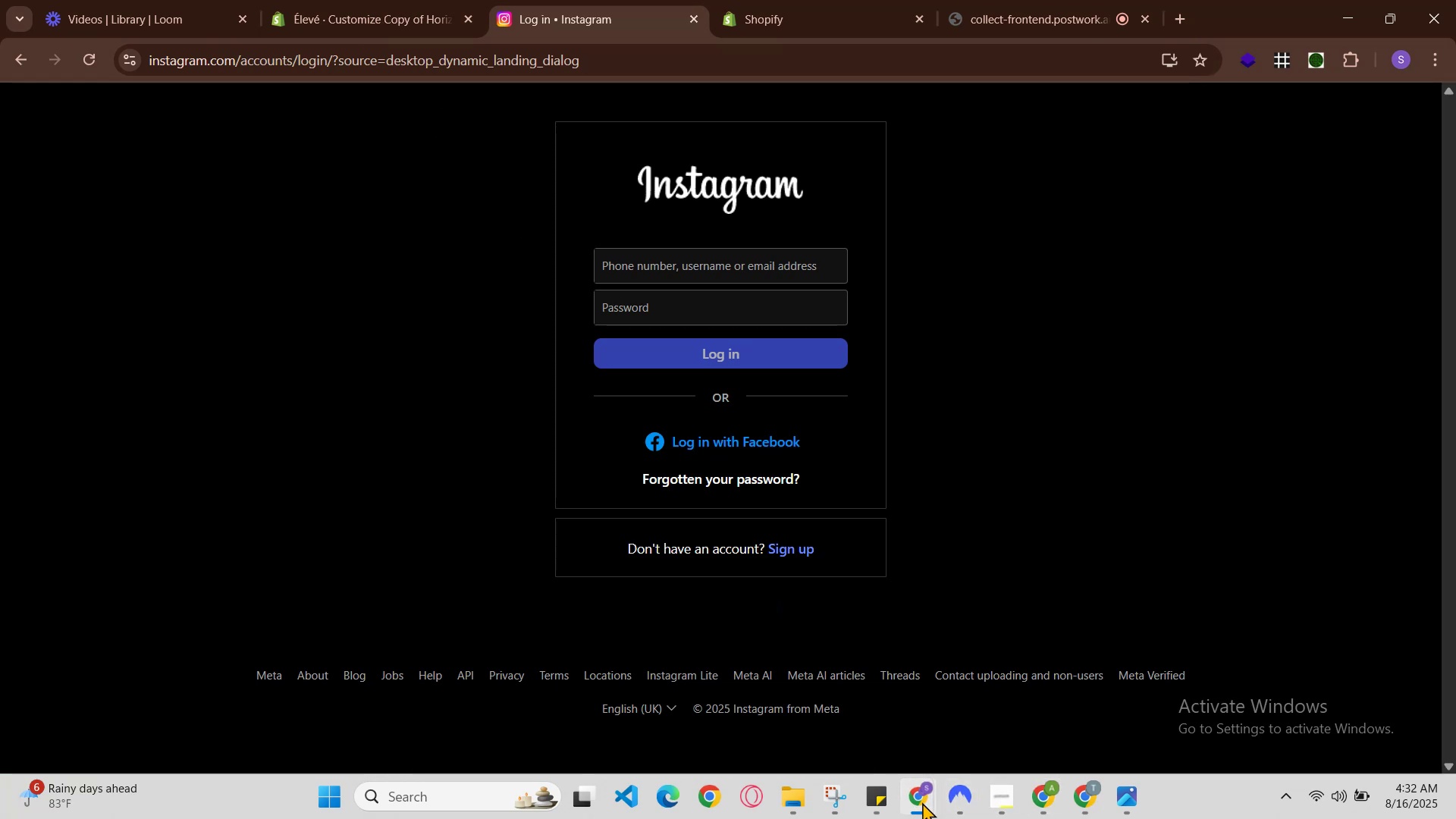 
left_click([915, 795])
 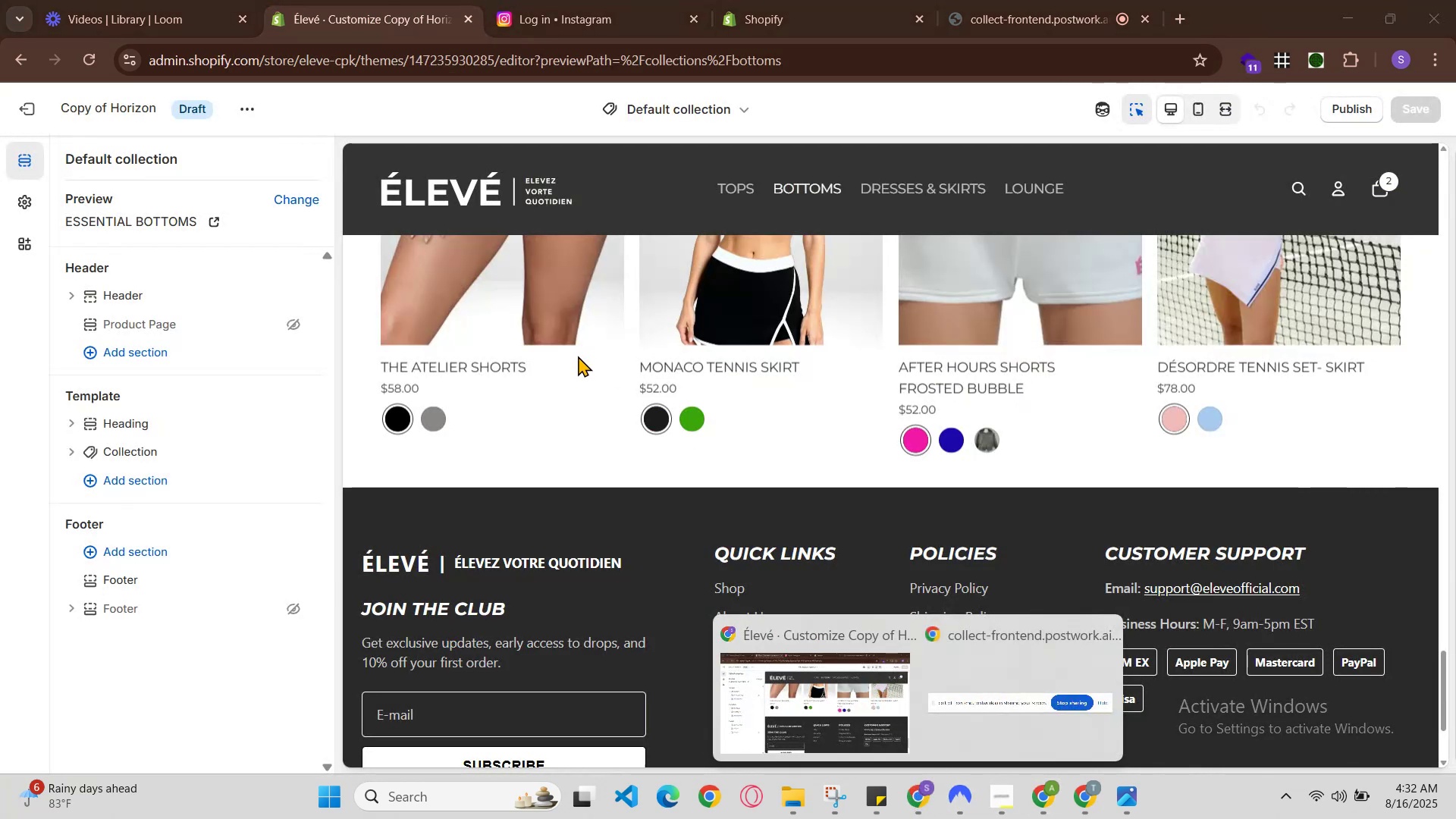 
left_click([461, 0])
 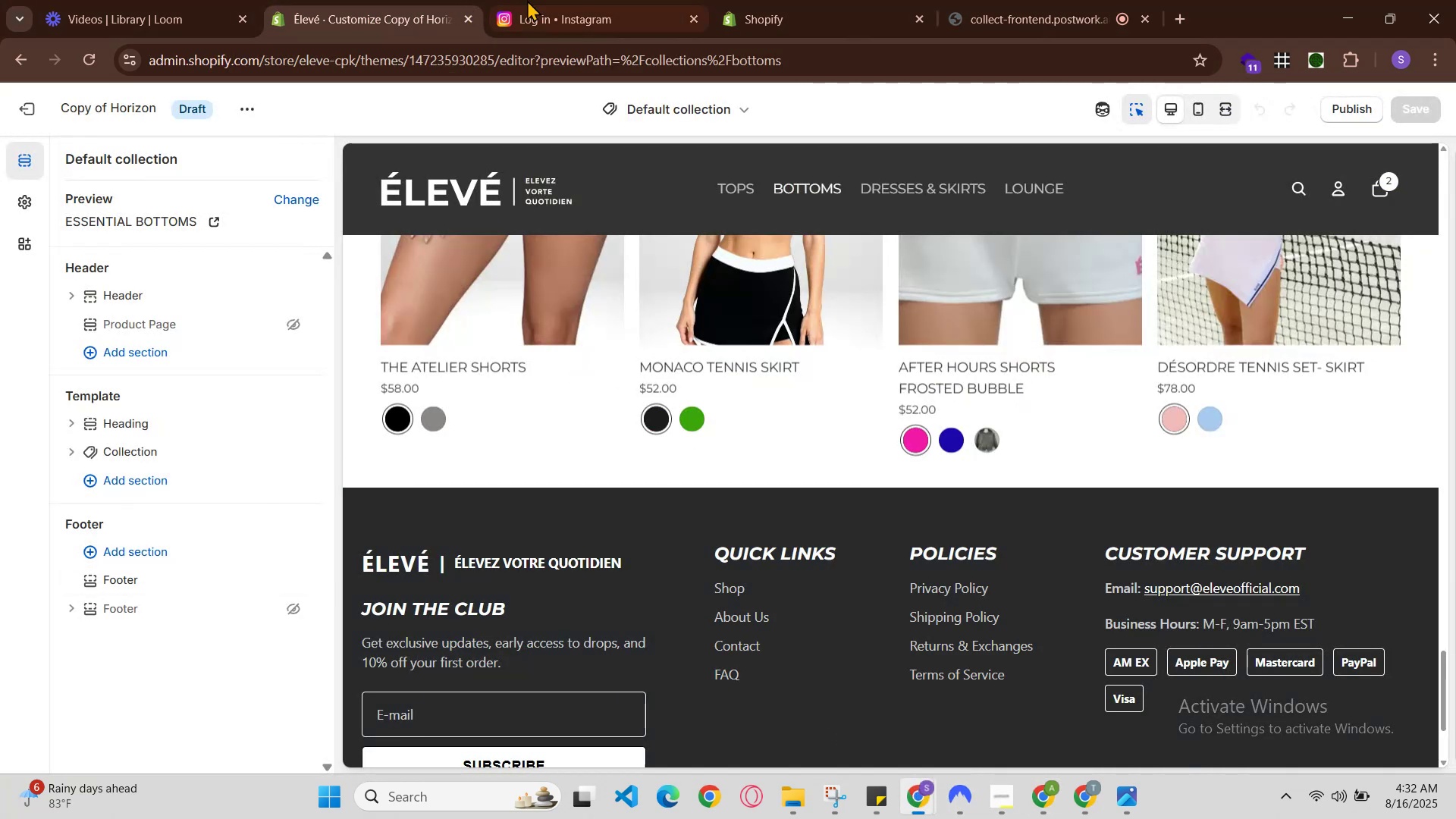 
left_click([534, 0])
 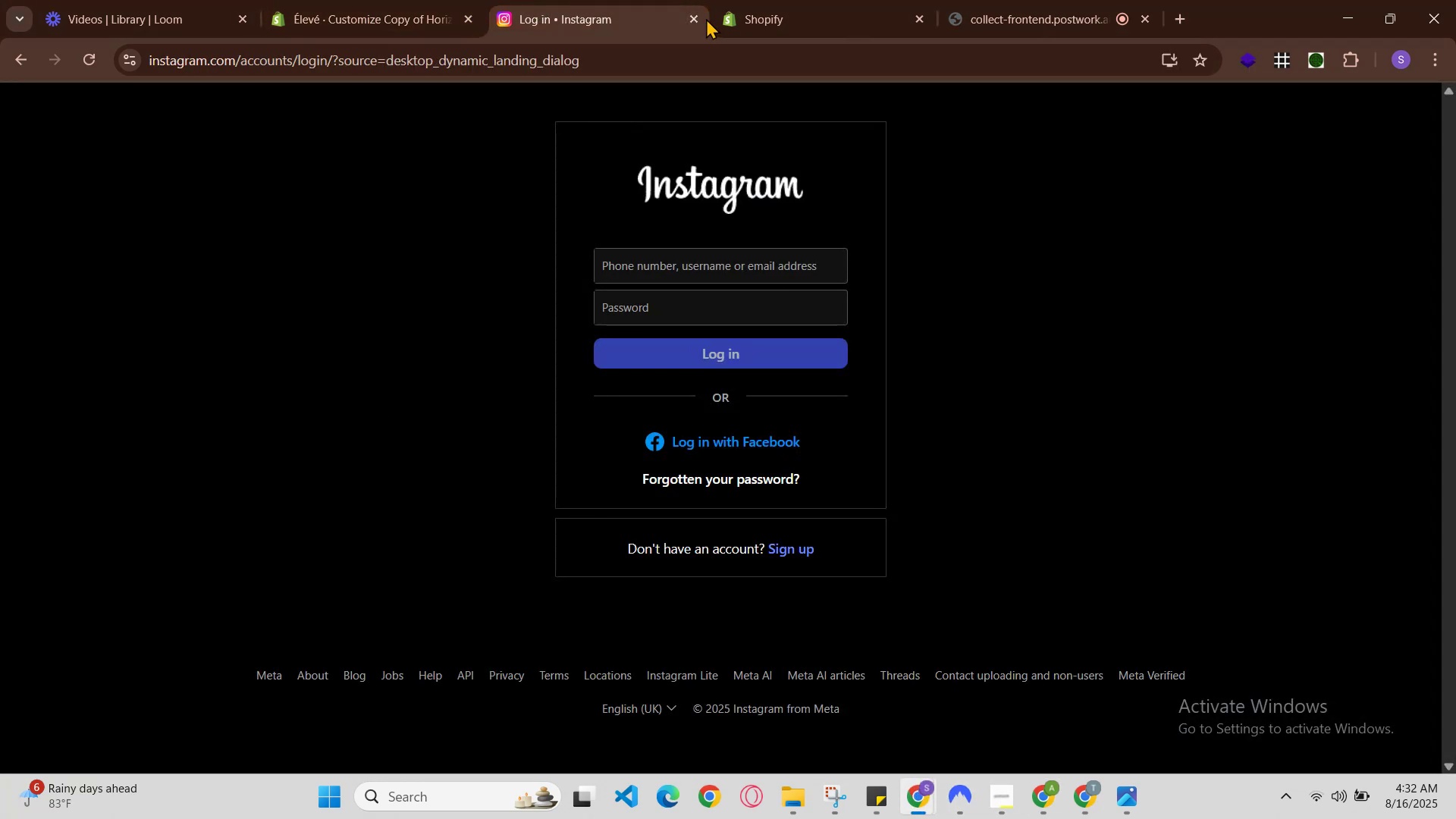 
left_click([692, 17])
 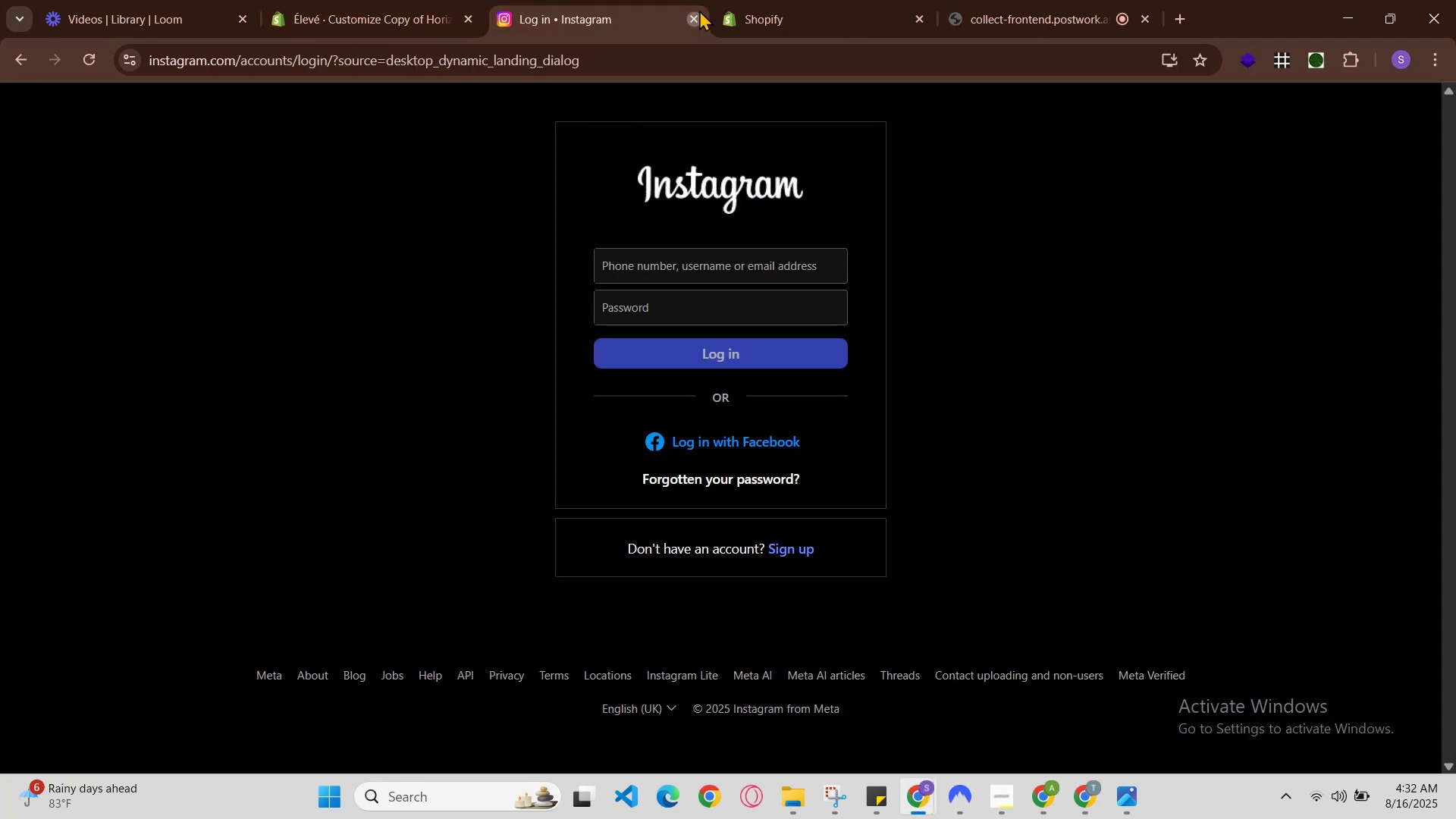 
left_click([718, 0])
 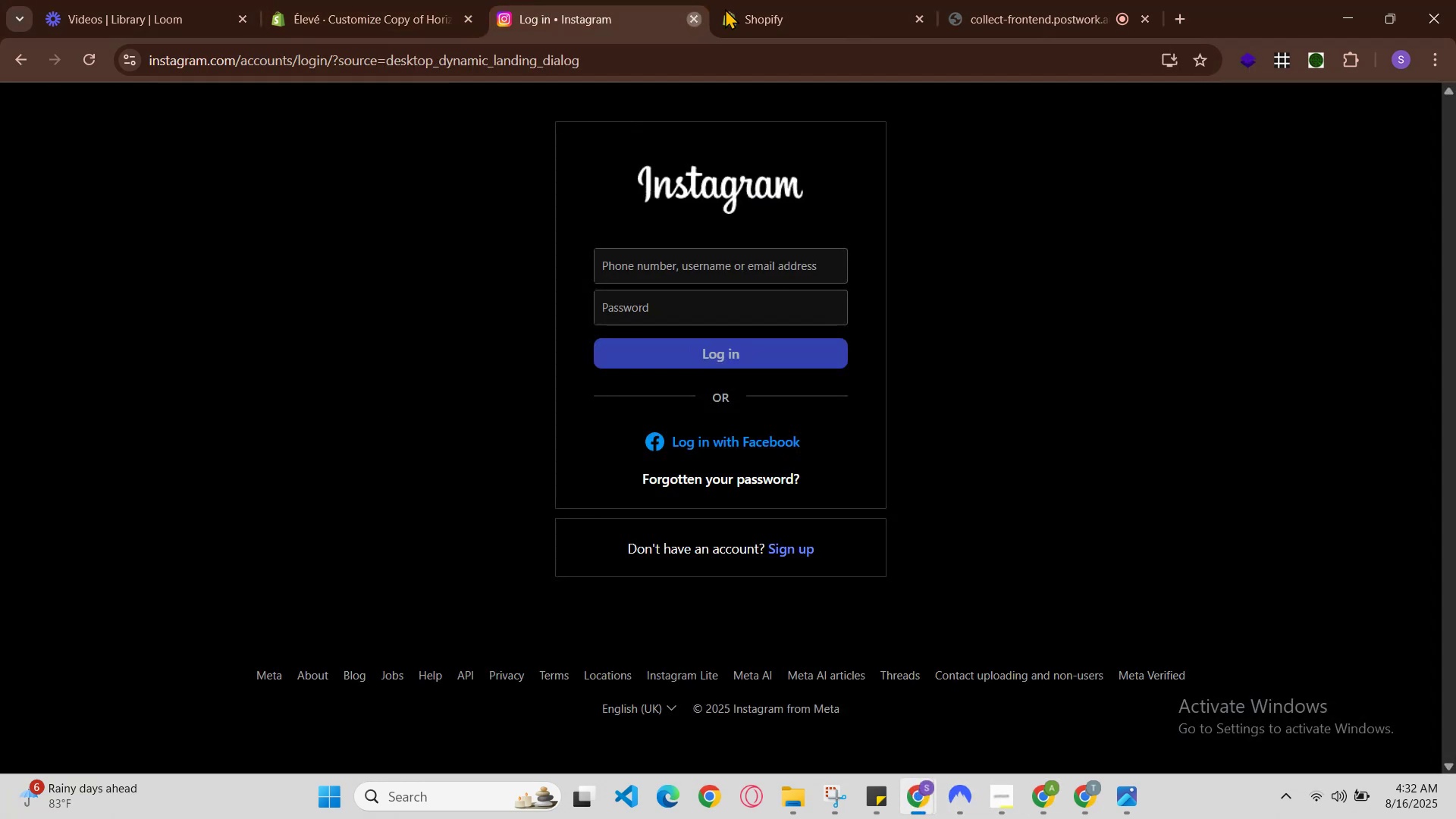 
left_click([731, 14])
 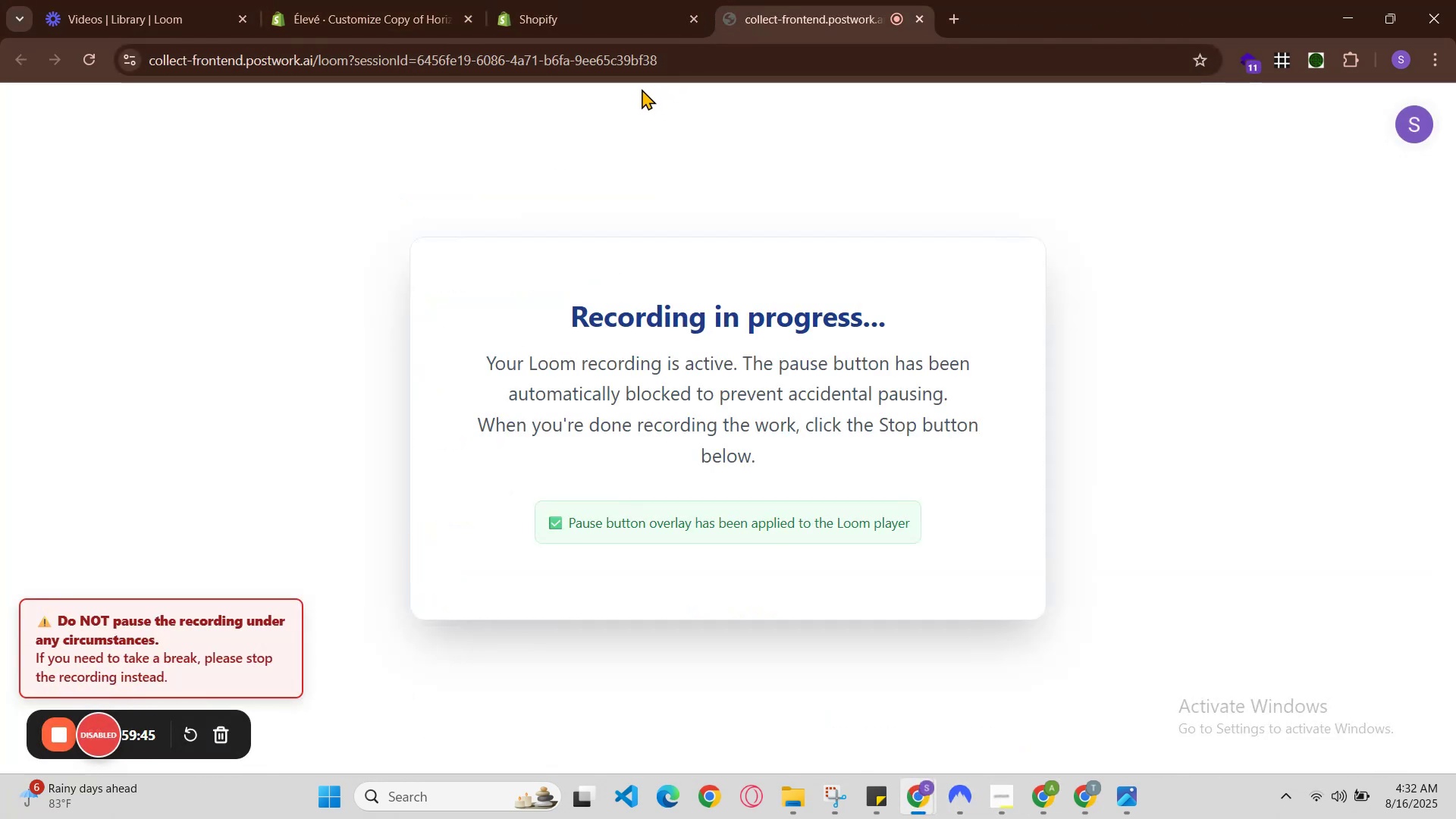 
left_click([577, 0])
 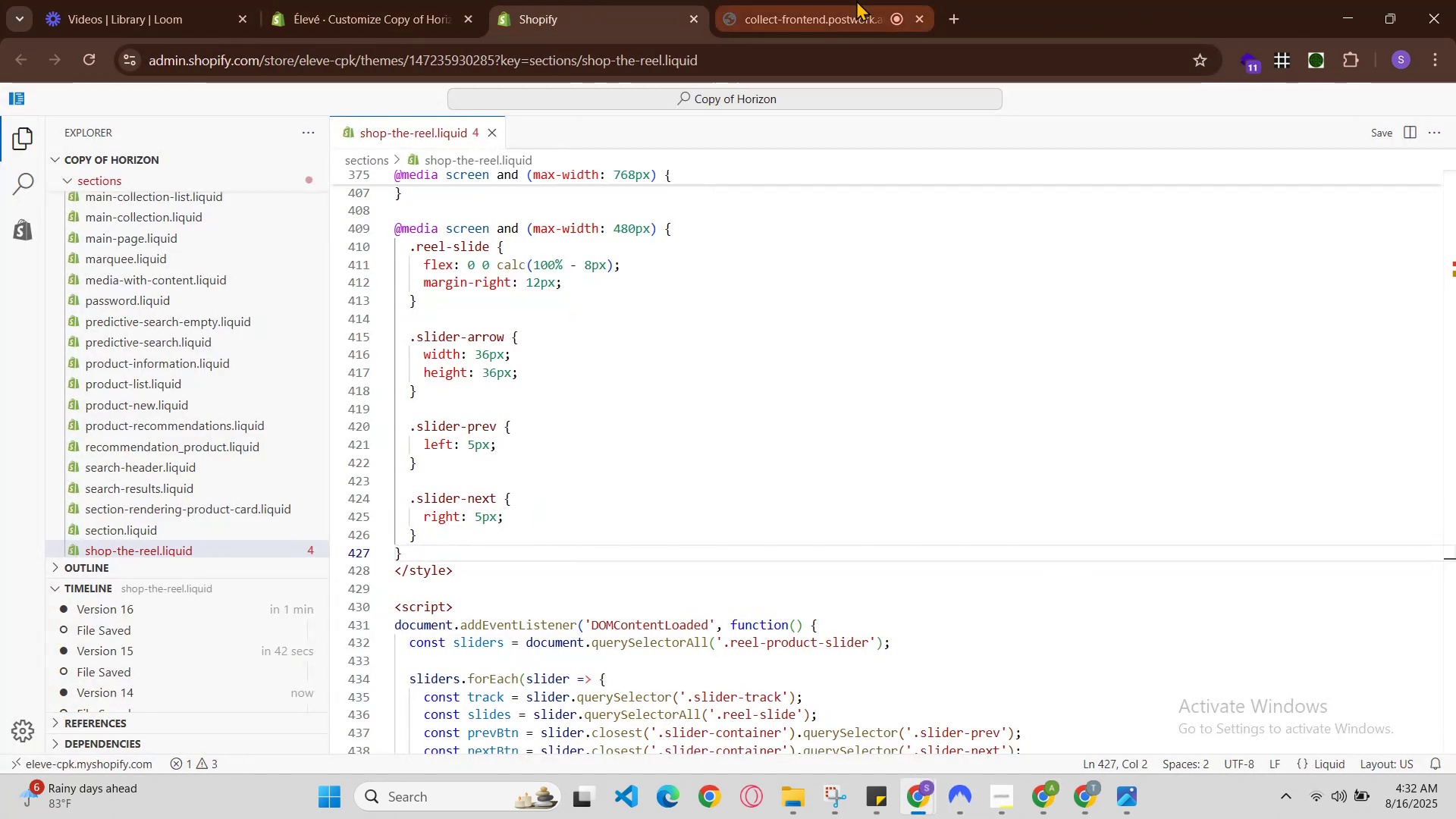 
left_click([822, 9])
 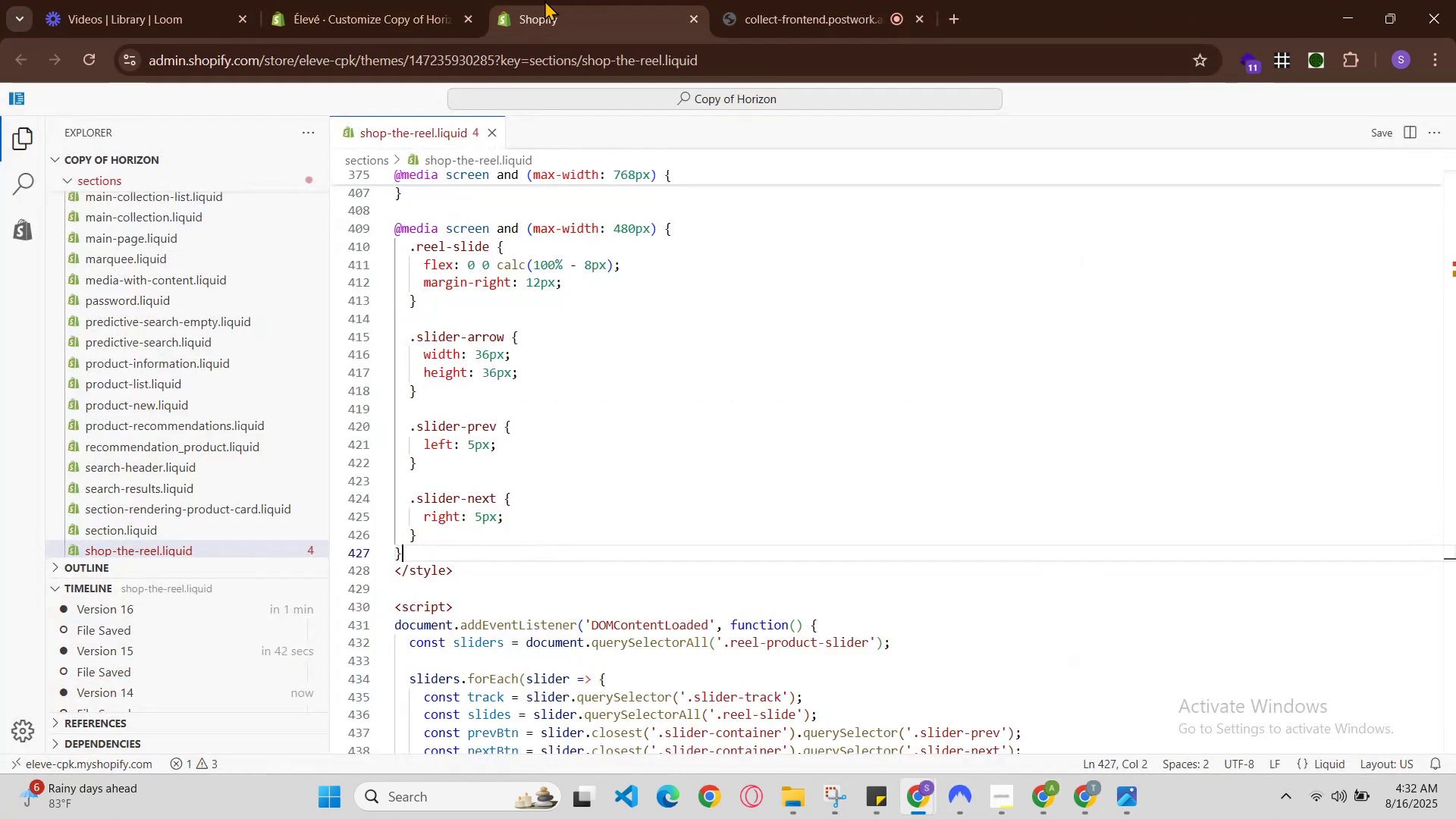 
left_click([397, 0])
 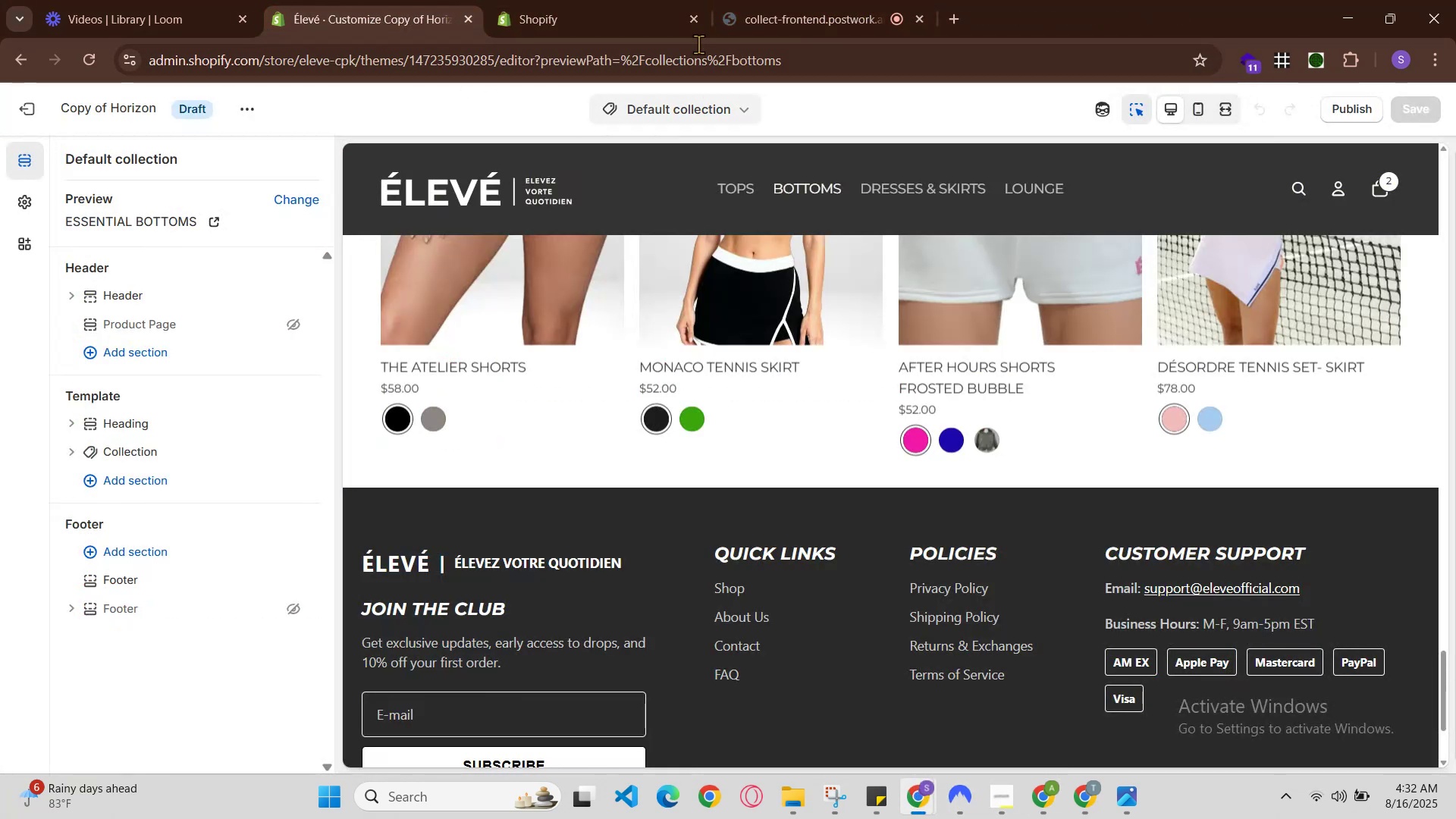 
left_click([752, 0])
 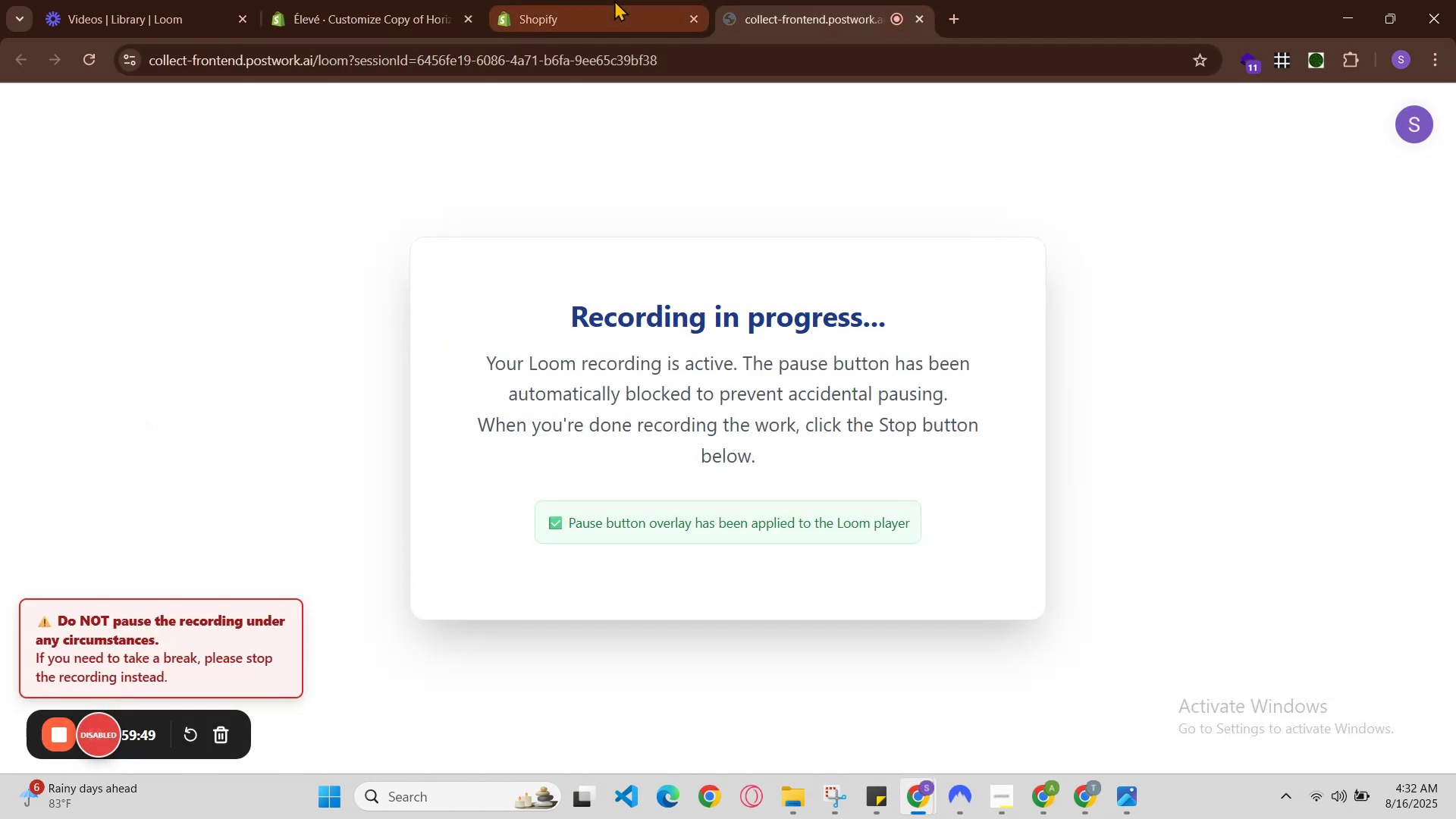 
left_click([570, 0])
 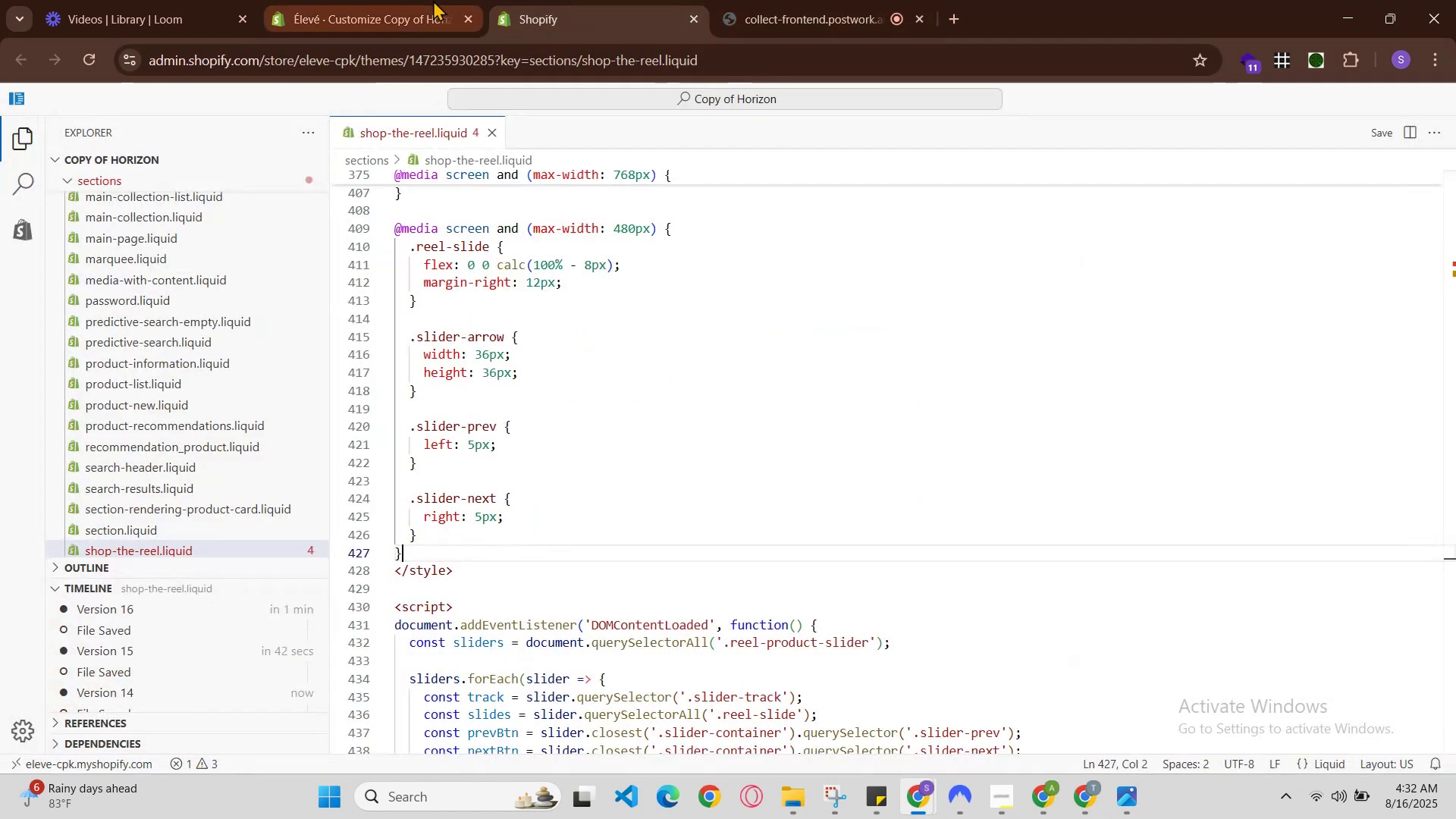 
left_click([426, 0])
 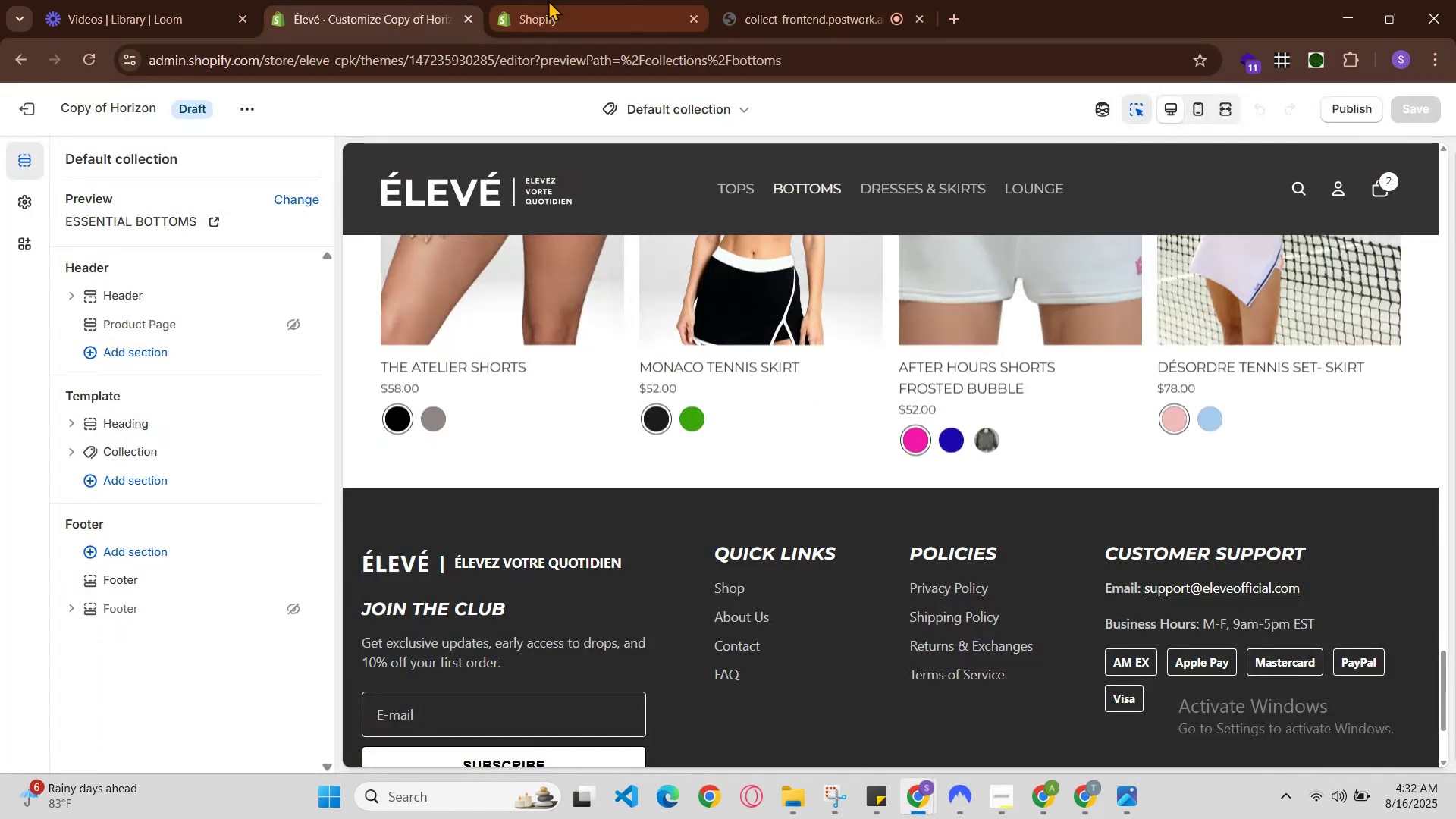 
left_click([551, 0])
 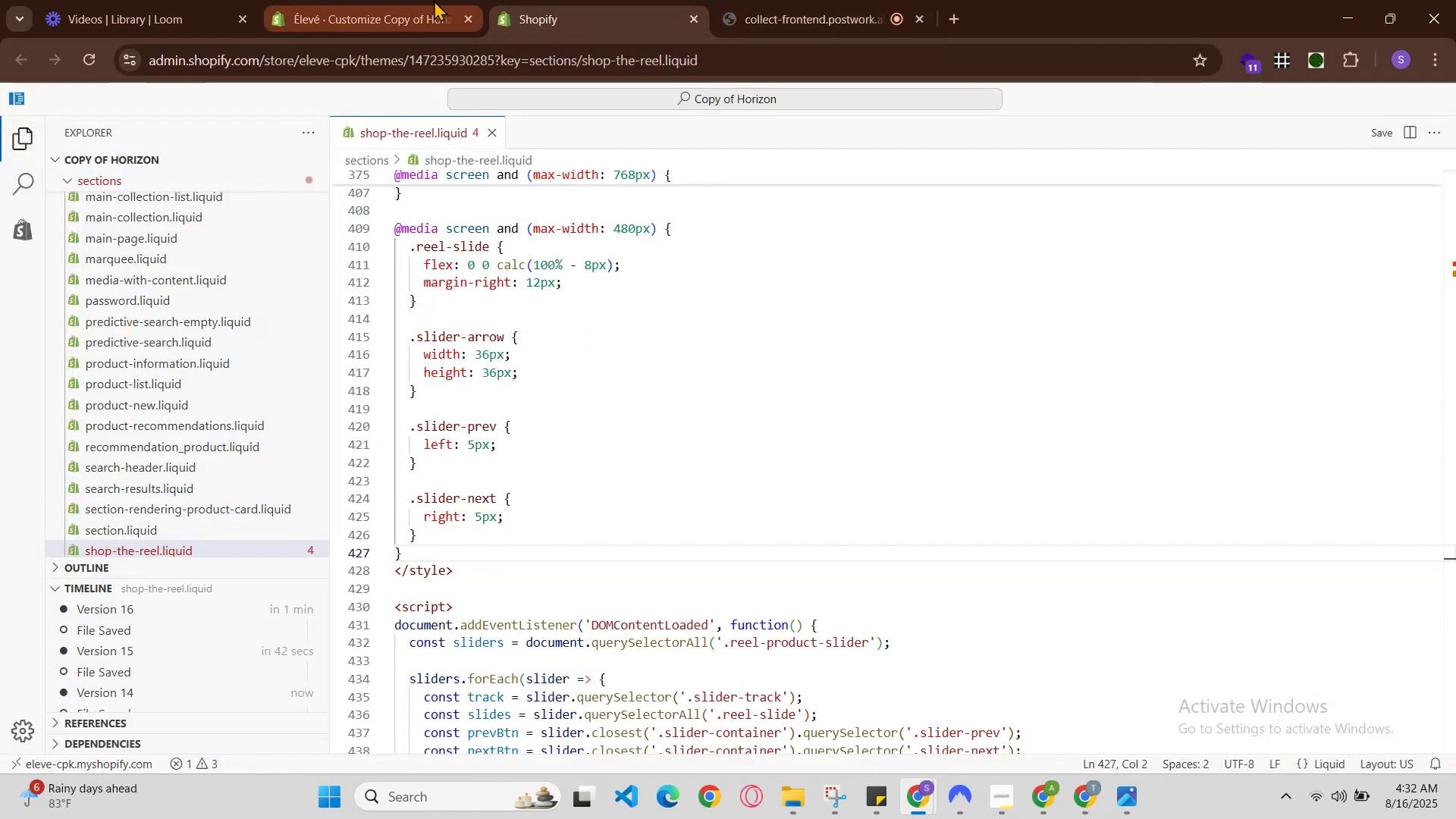 
left_click([434, 0])
 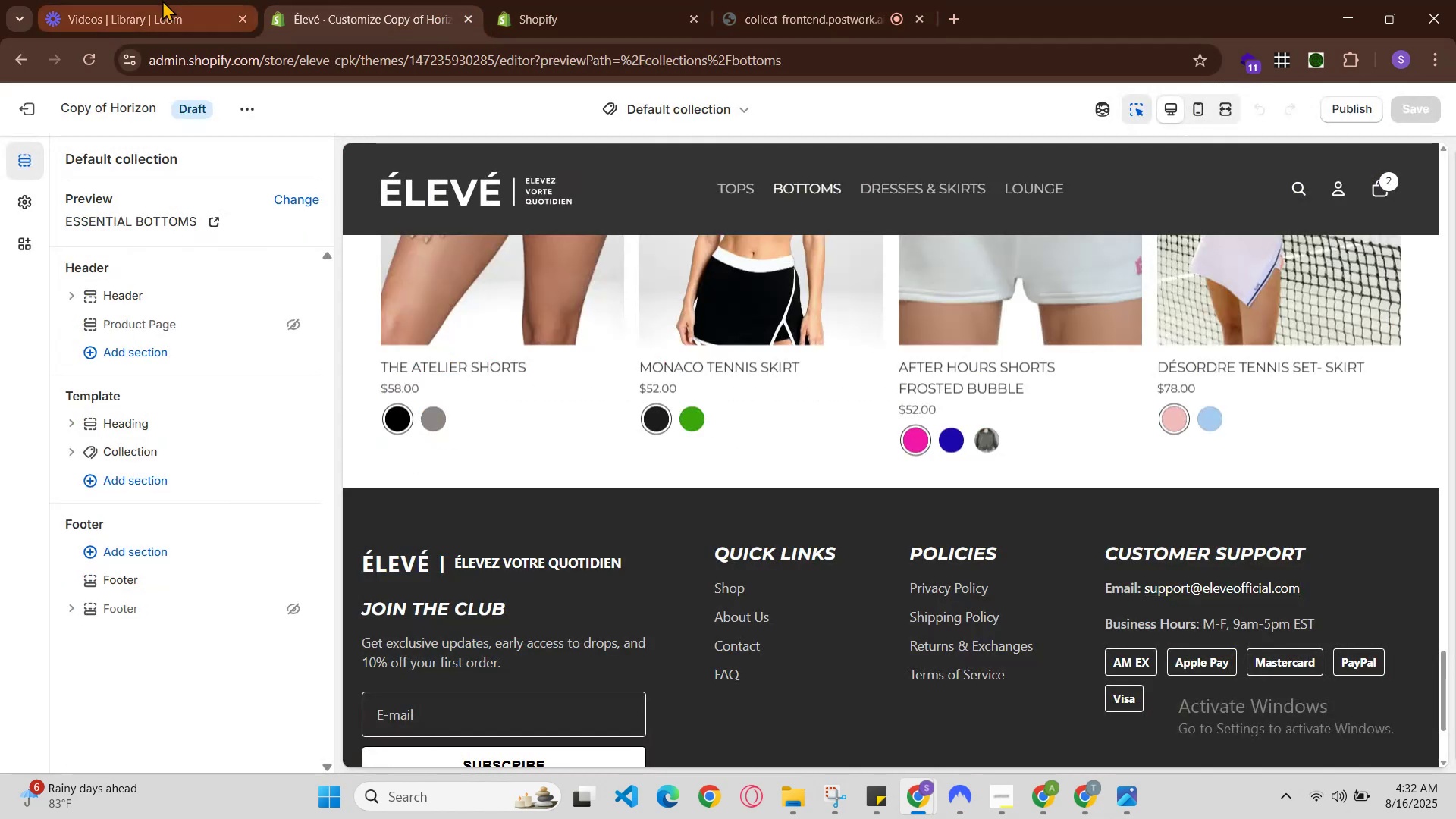 
left_click([162, 0])
 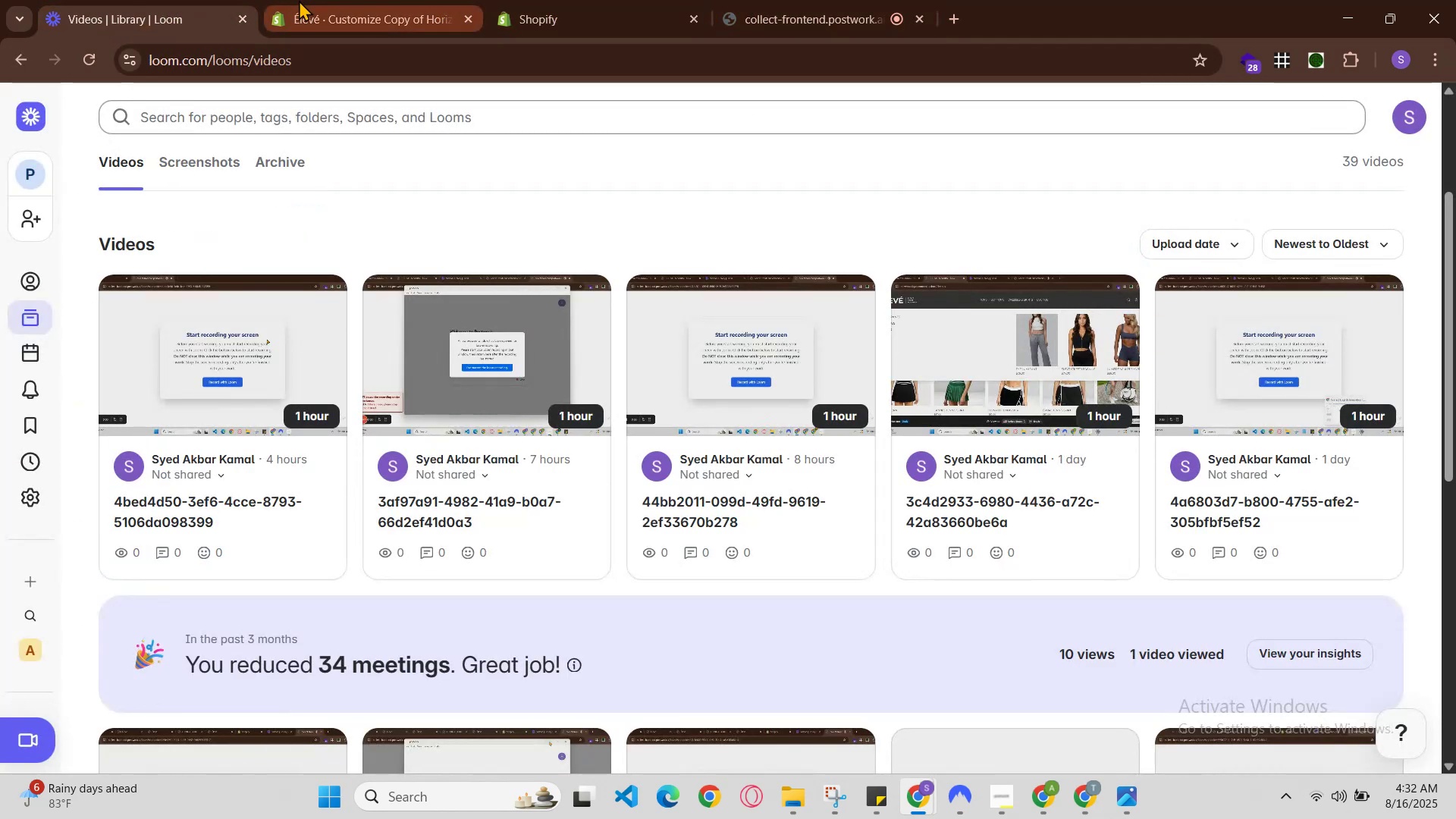 
left_click([299, 0])
 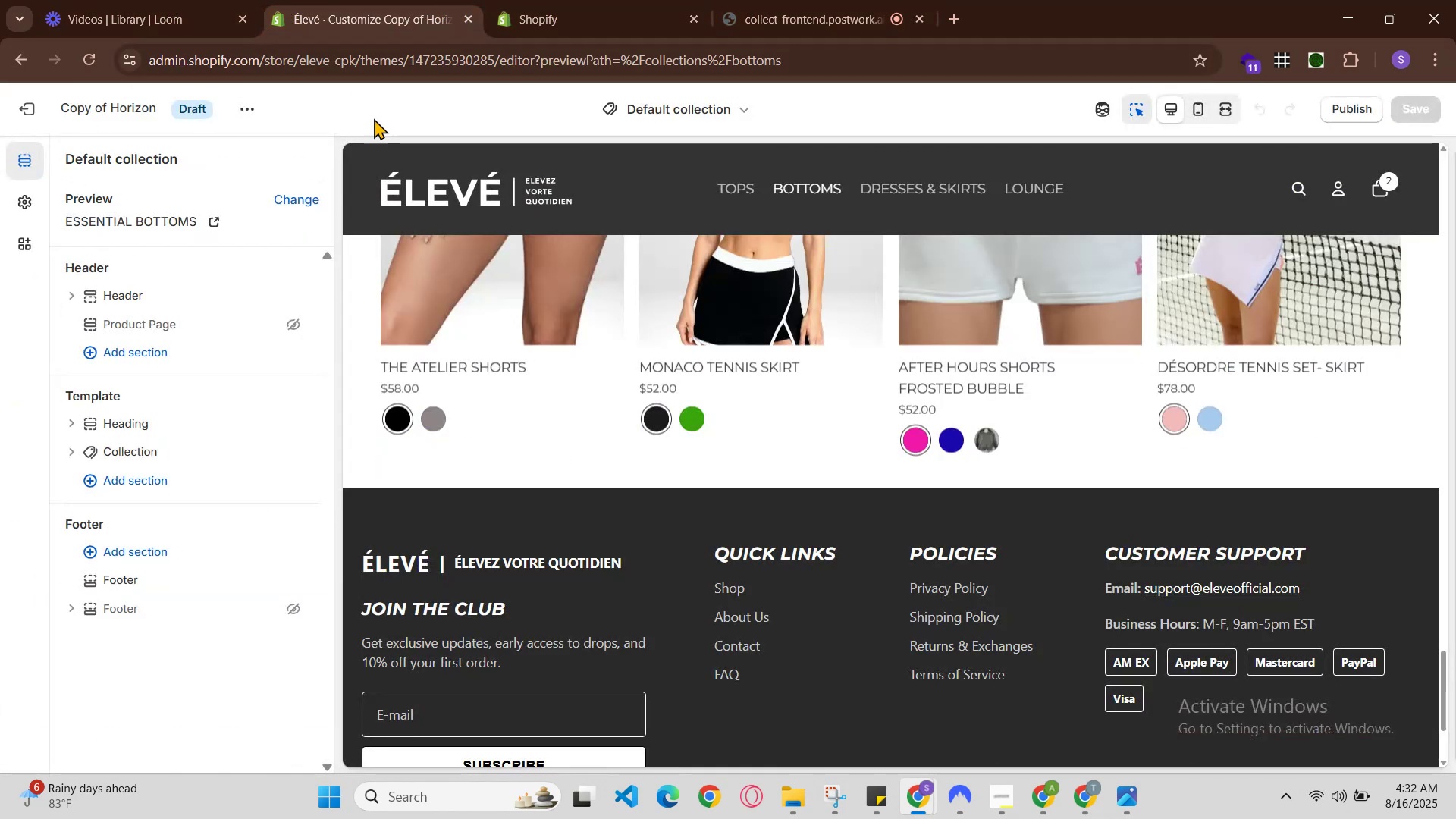 
scroll: coordinate [868, 345], scroll_direction: up, amount: 1.0
 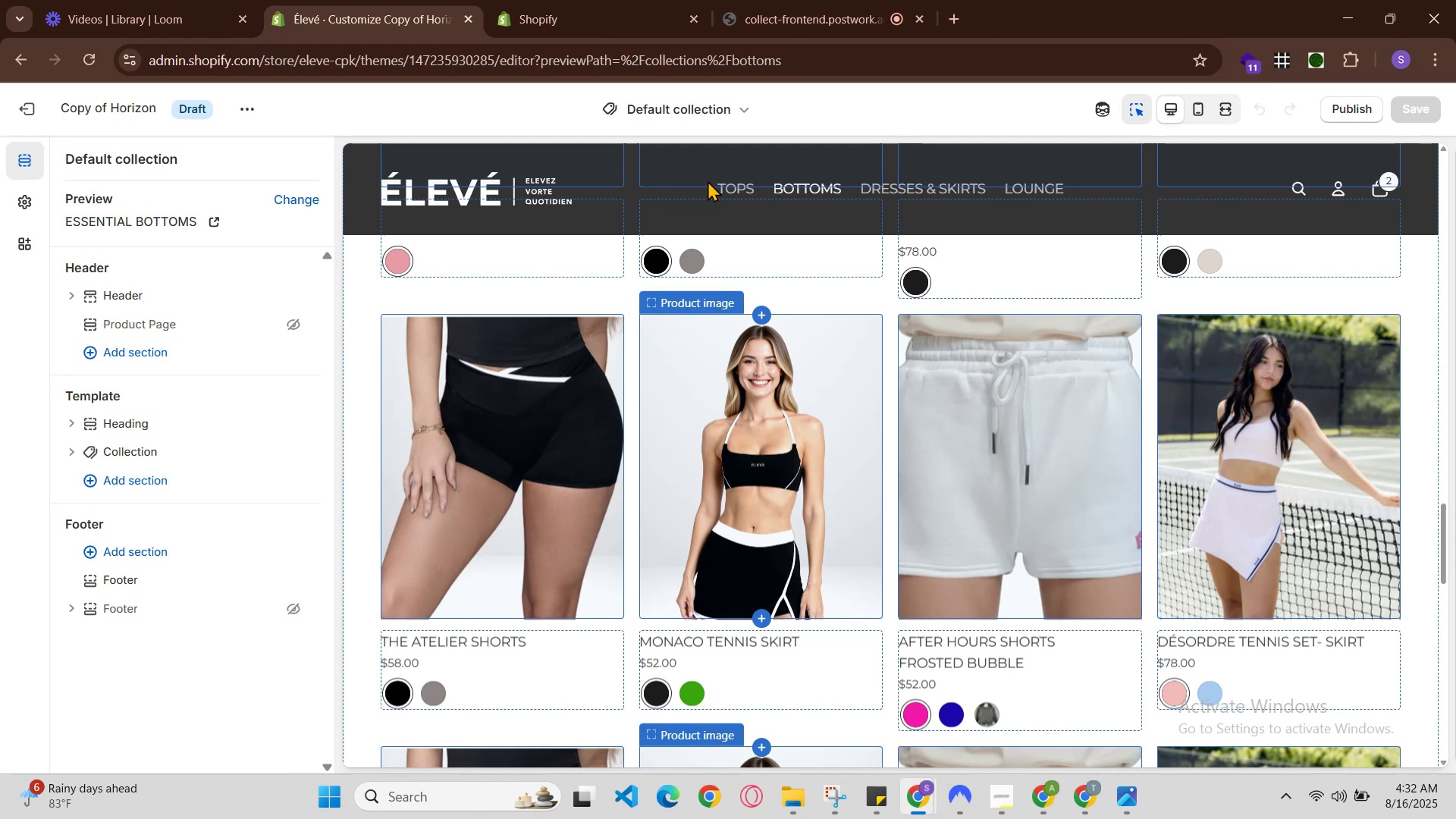 
scroll: coordinate [692, 292], scroll_direction: down, amount: 4.0
 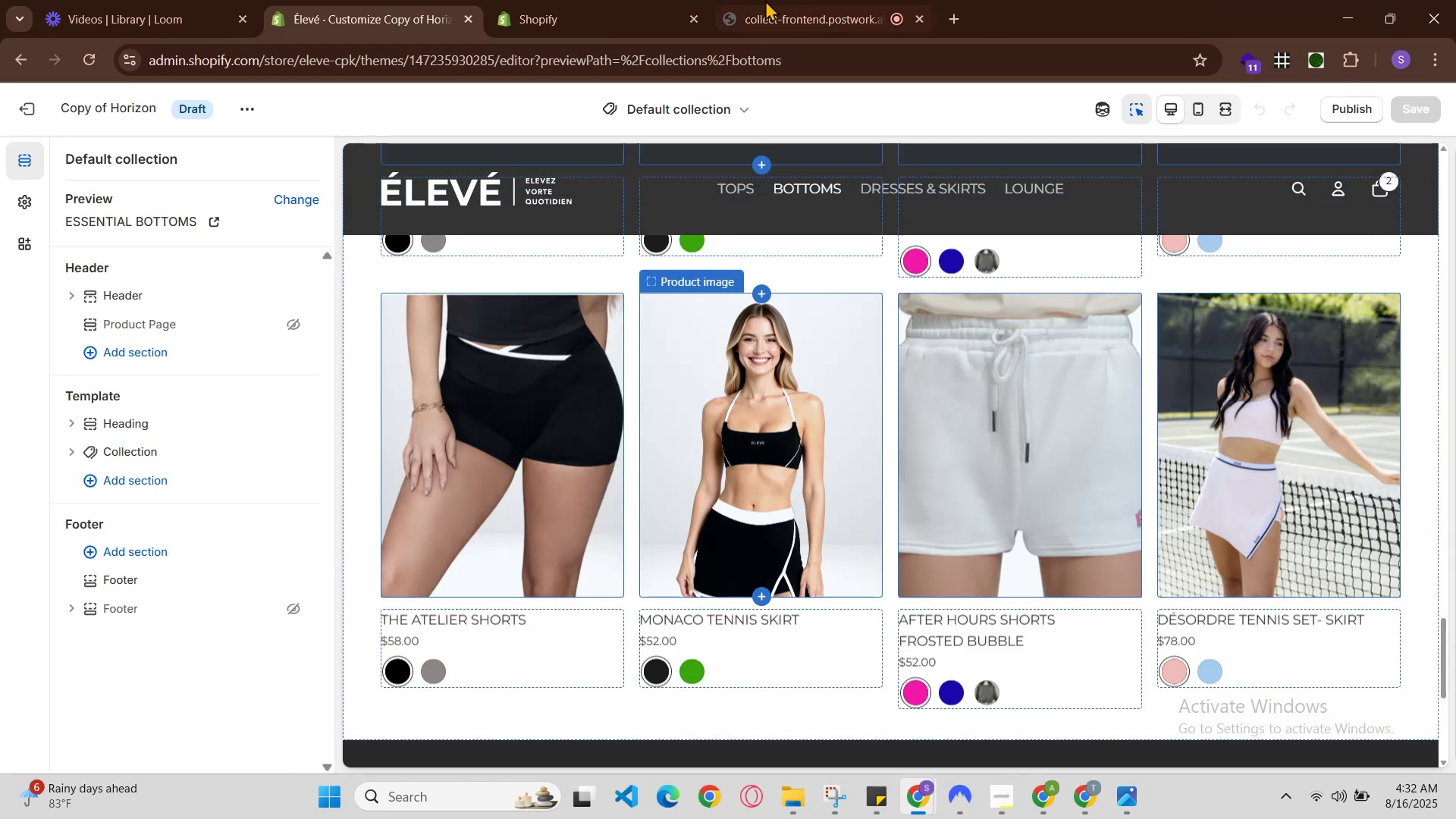 